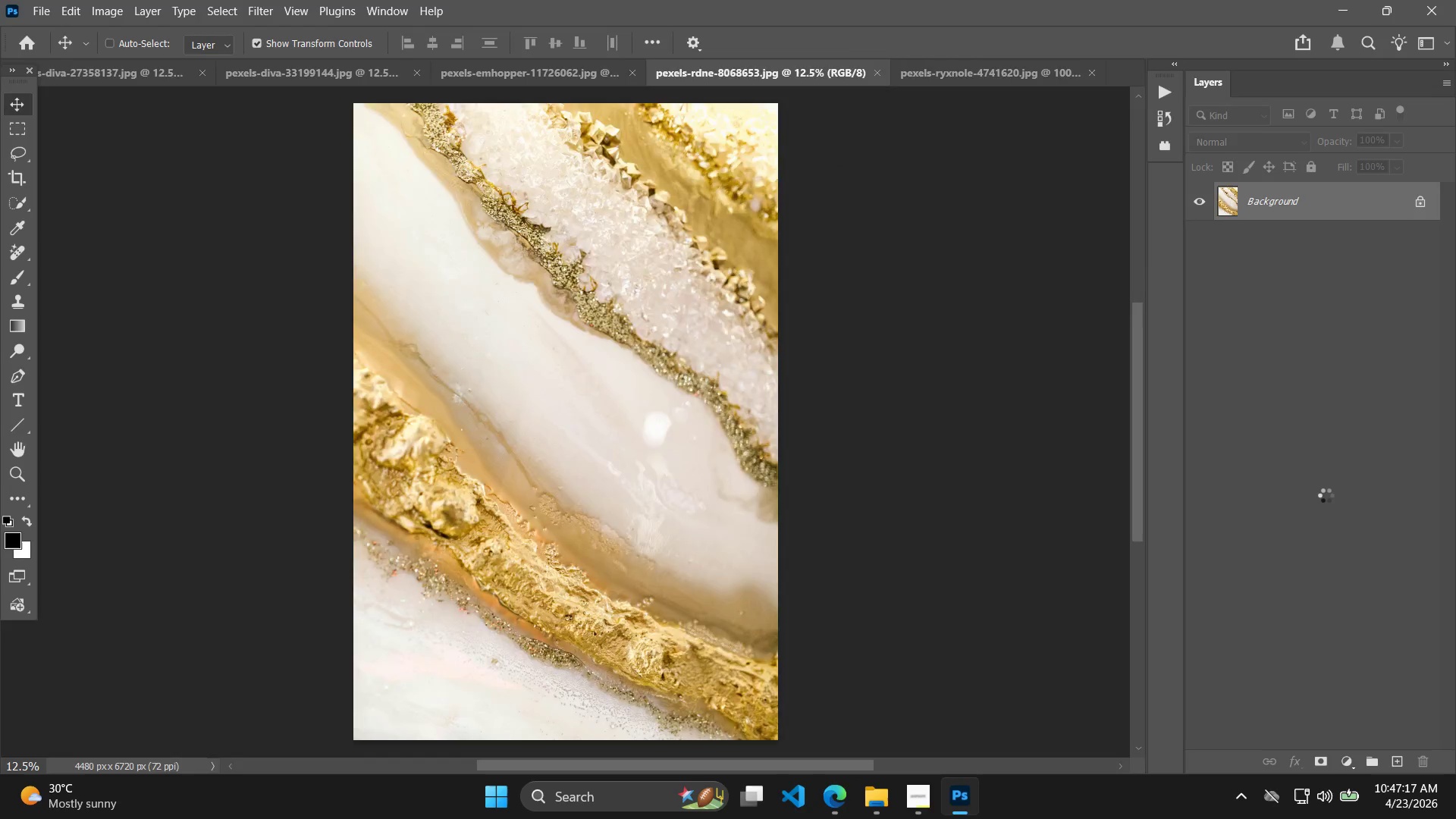 
key(Alt+Control+Shift+W)
 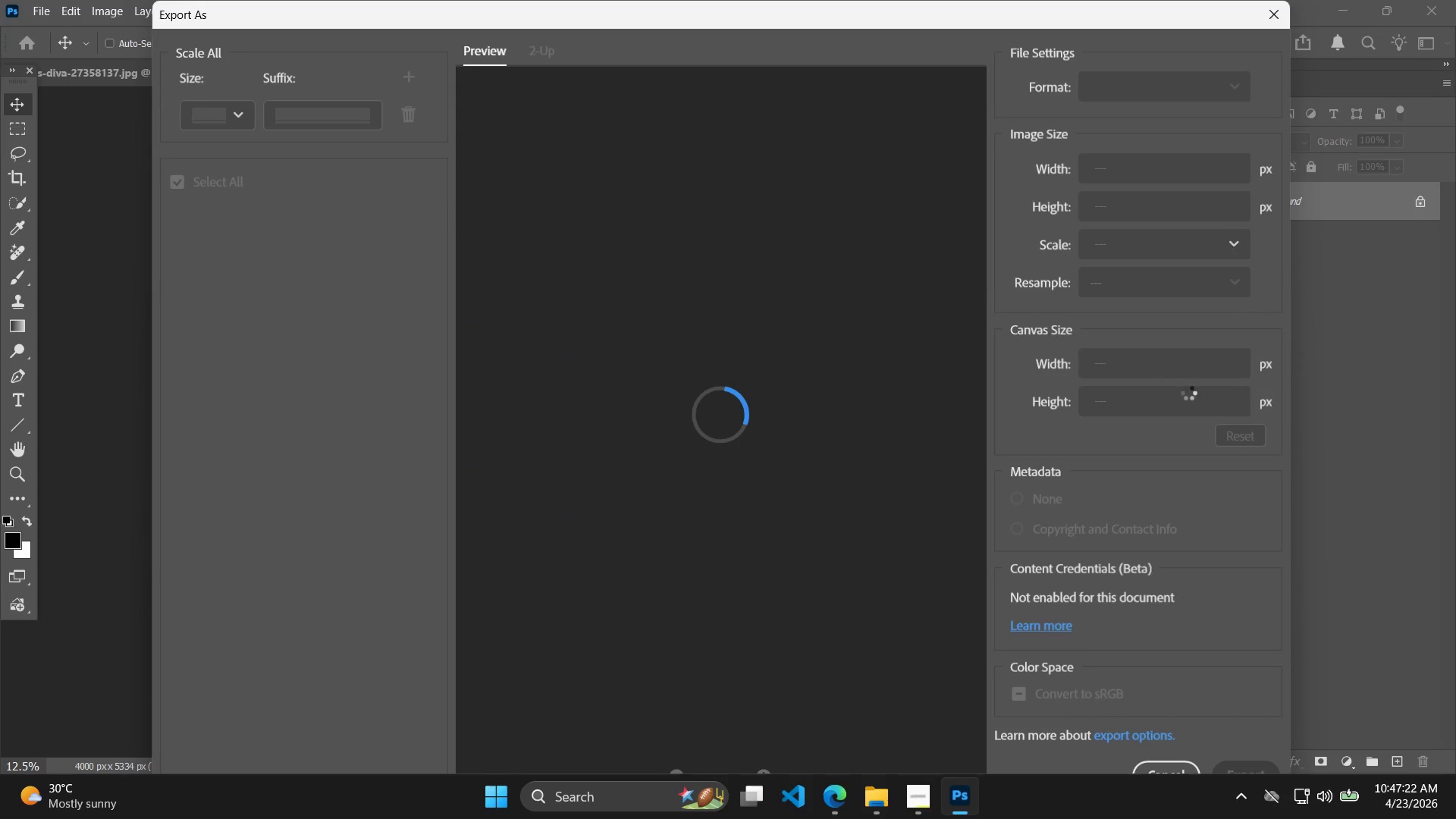 
wait(5.8)
 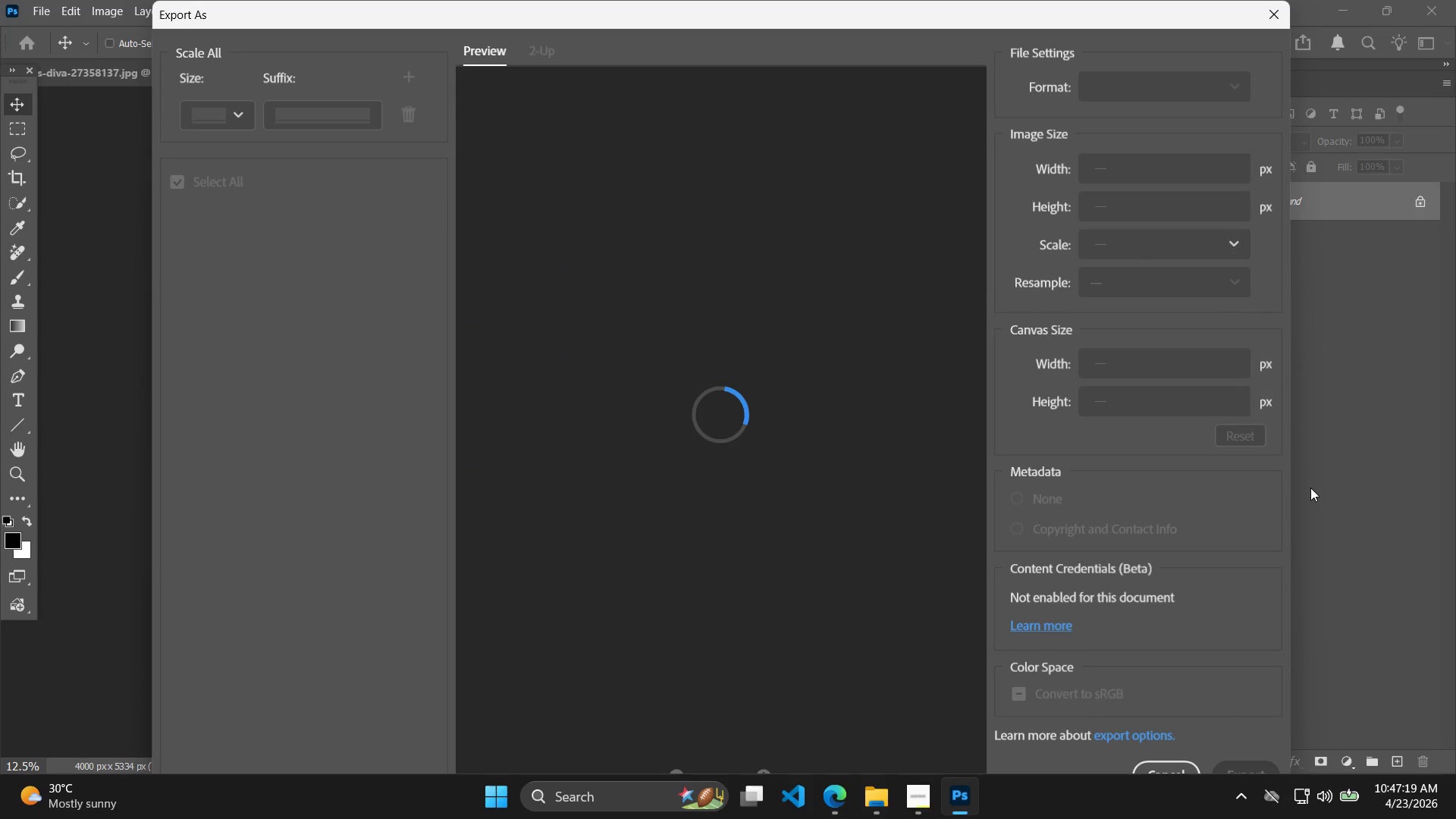 
left_click_drag(start_coordinate=[1159, 427], to_coordinate=[1078, 419])
 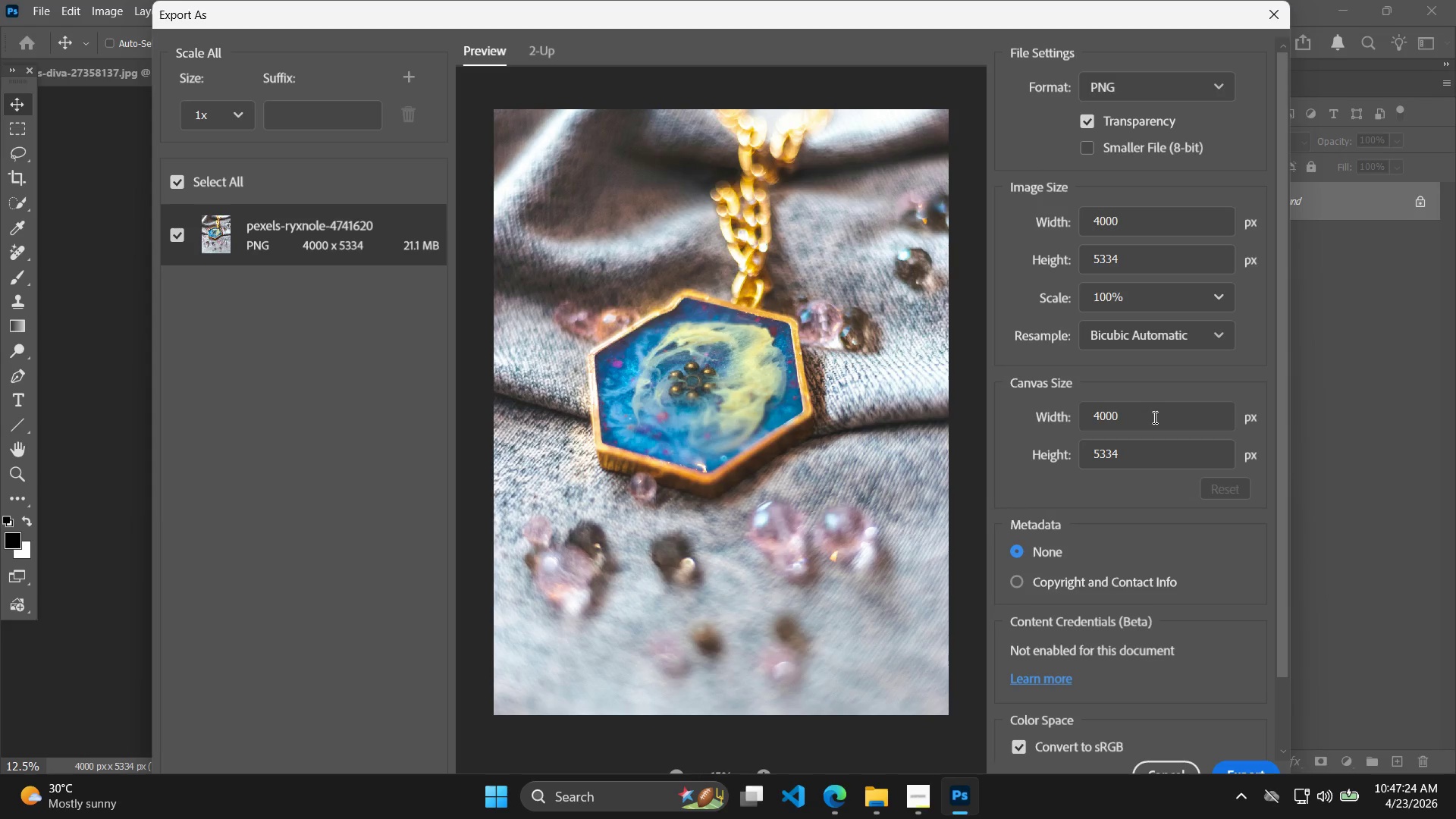 
left_click_drag(start_coordinate=[1153, 417], to_coordinate=[1043, 418])
 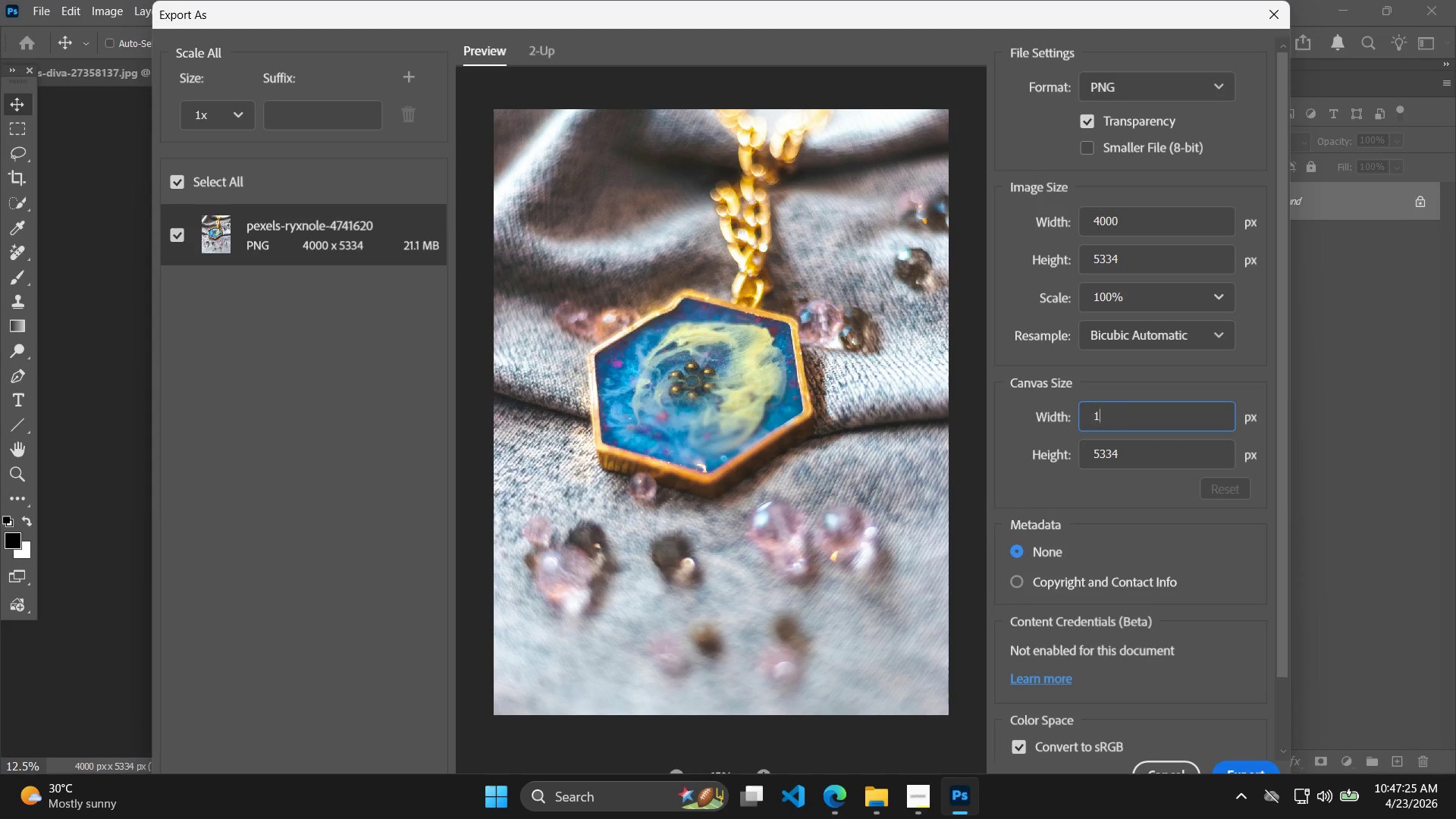 
type(1000)
key(Tab)
type(1000)
 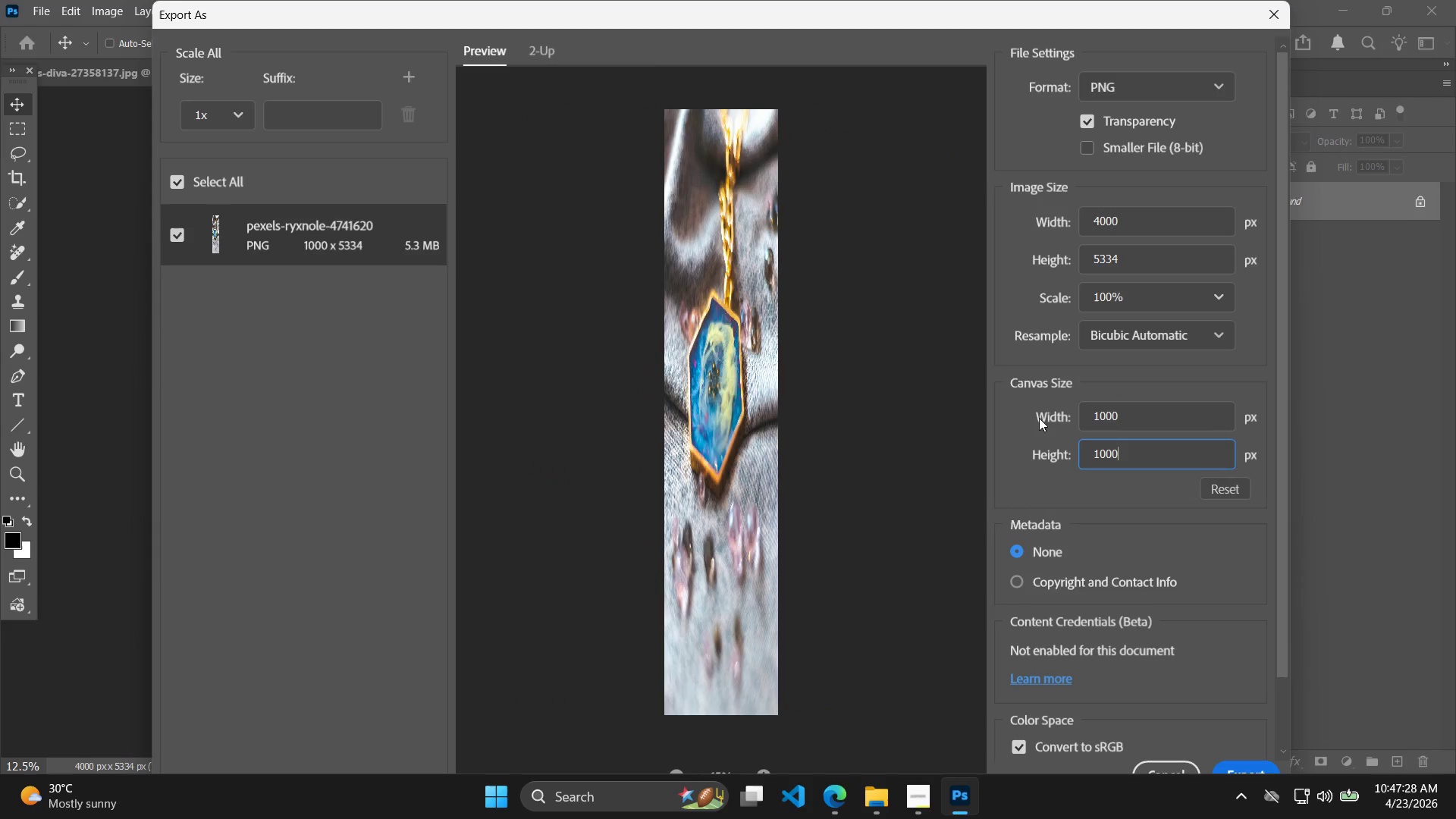 
key(Enter)
 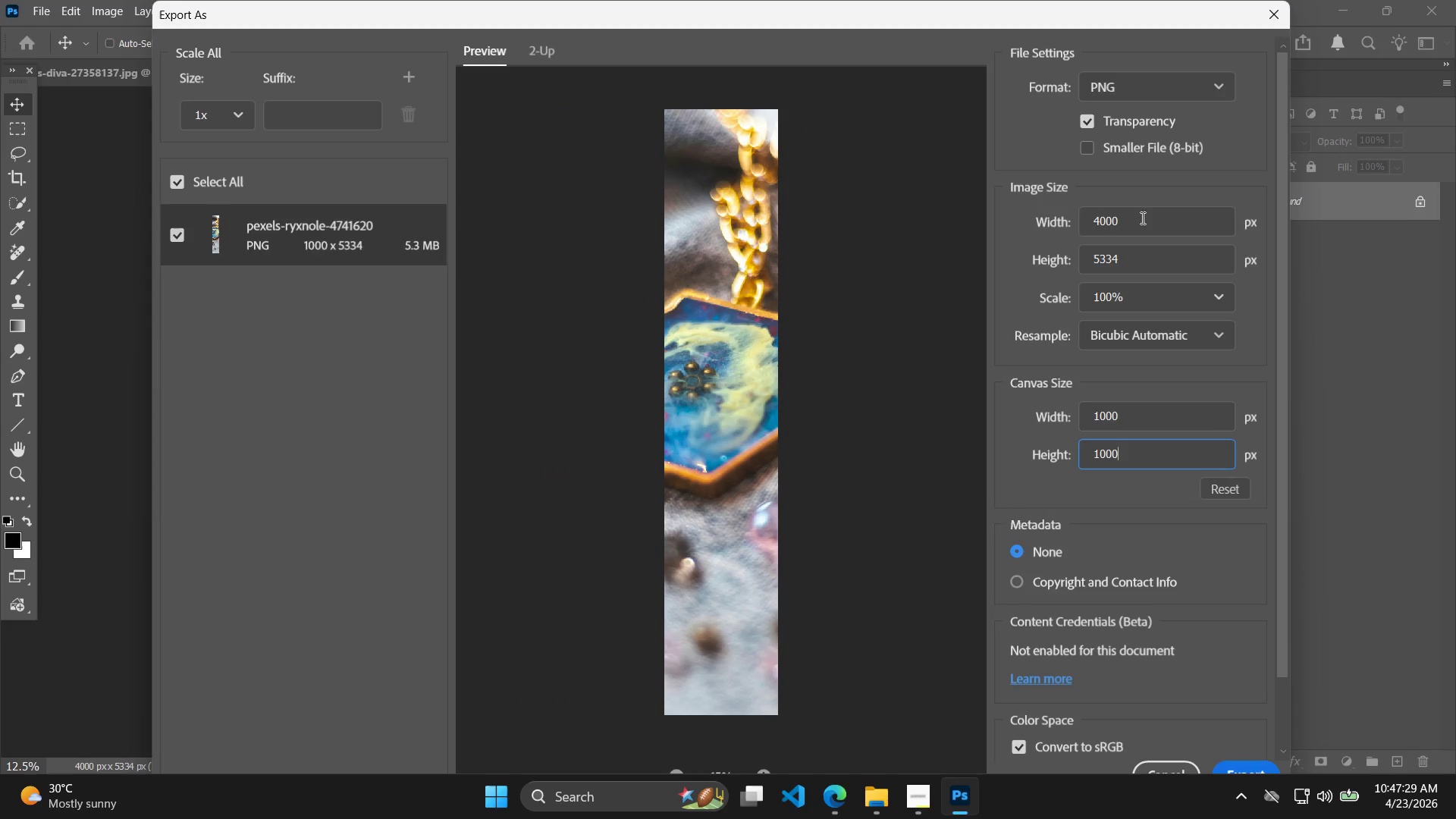 
left_click_drag(start_coordinate=[1158, 212], to_coordinate=[1069, 222])
 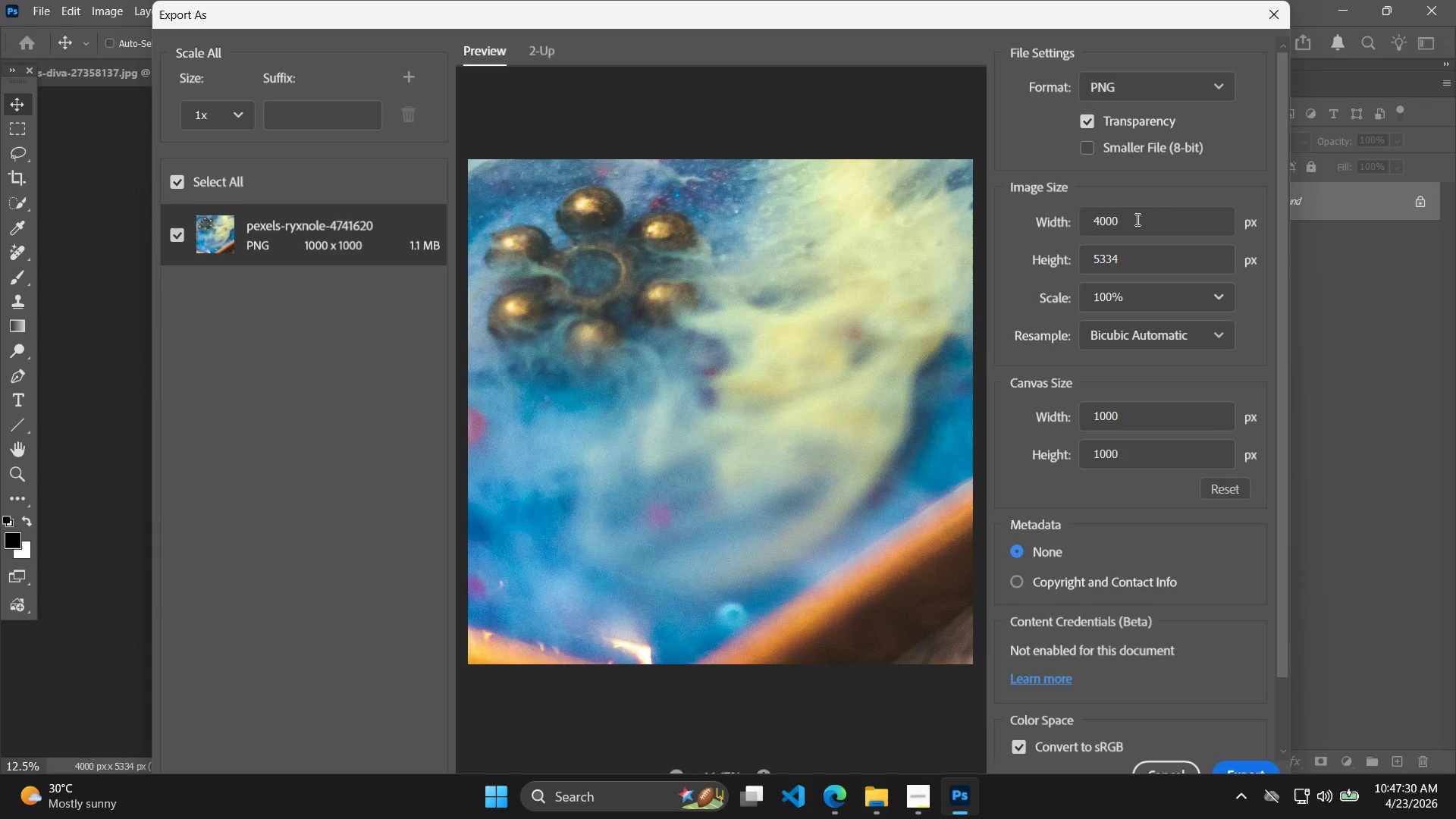 
left_click_drag(start_coordinate=[1136, 219], to_coordinate=[1075, 212])
 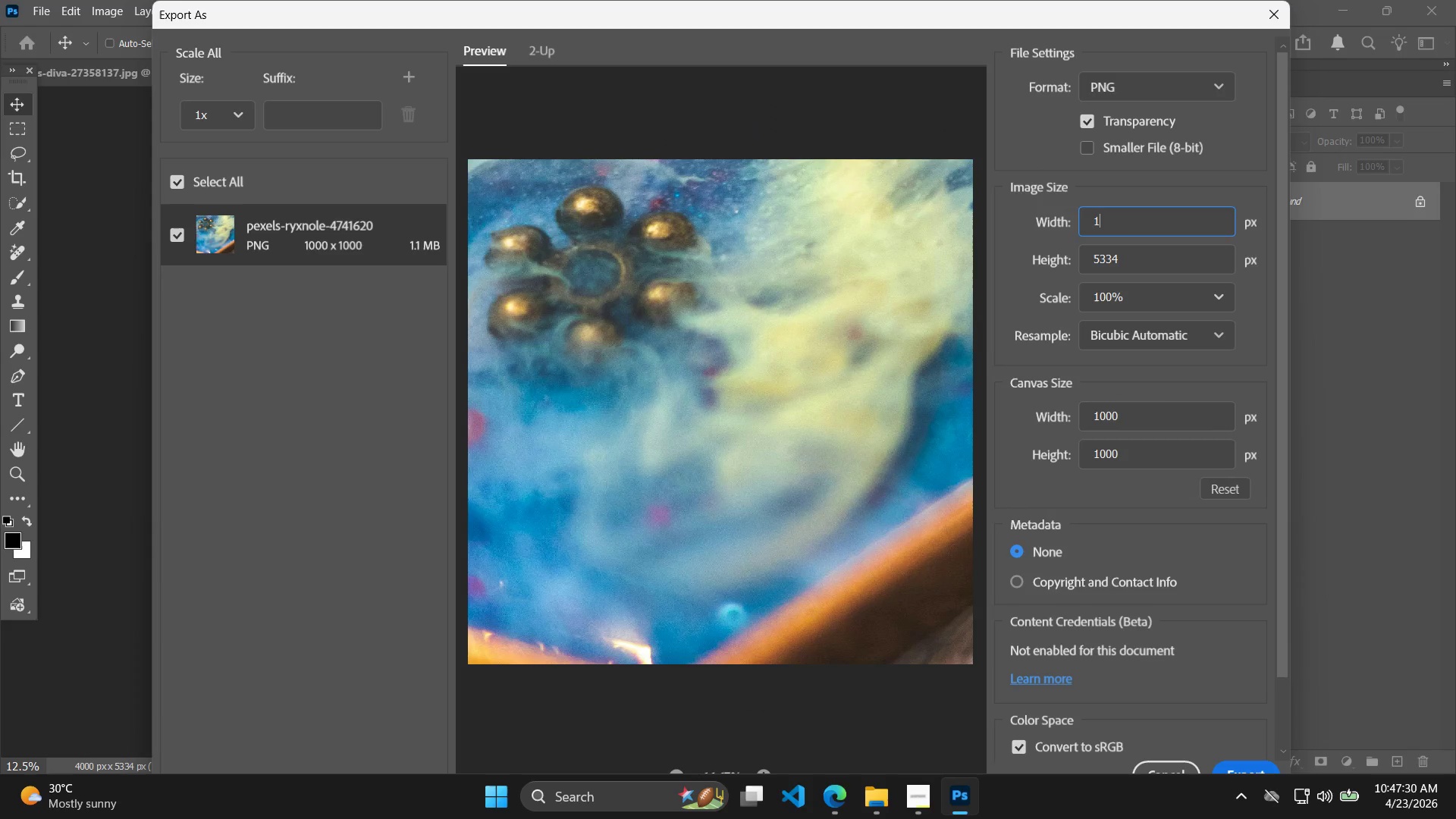 
type(1000)
 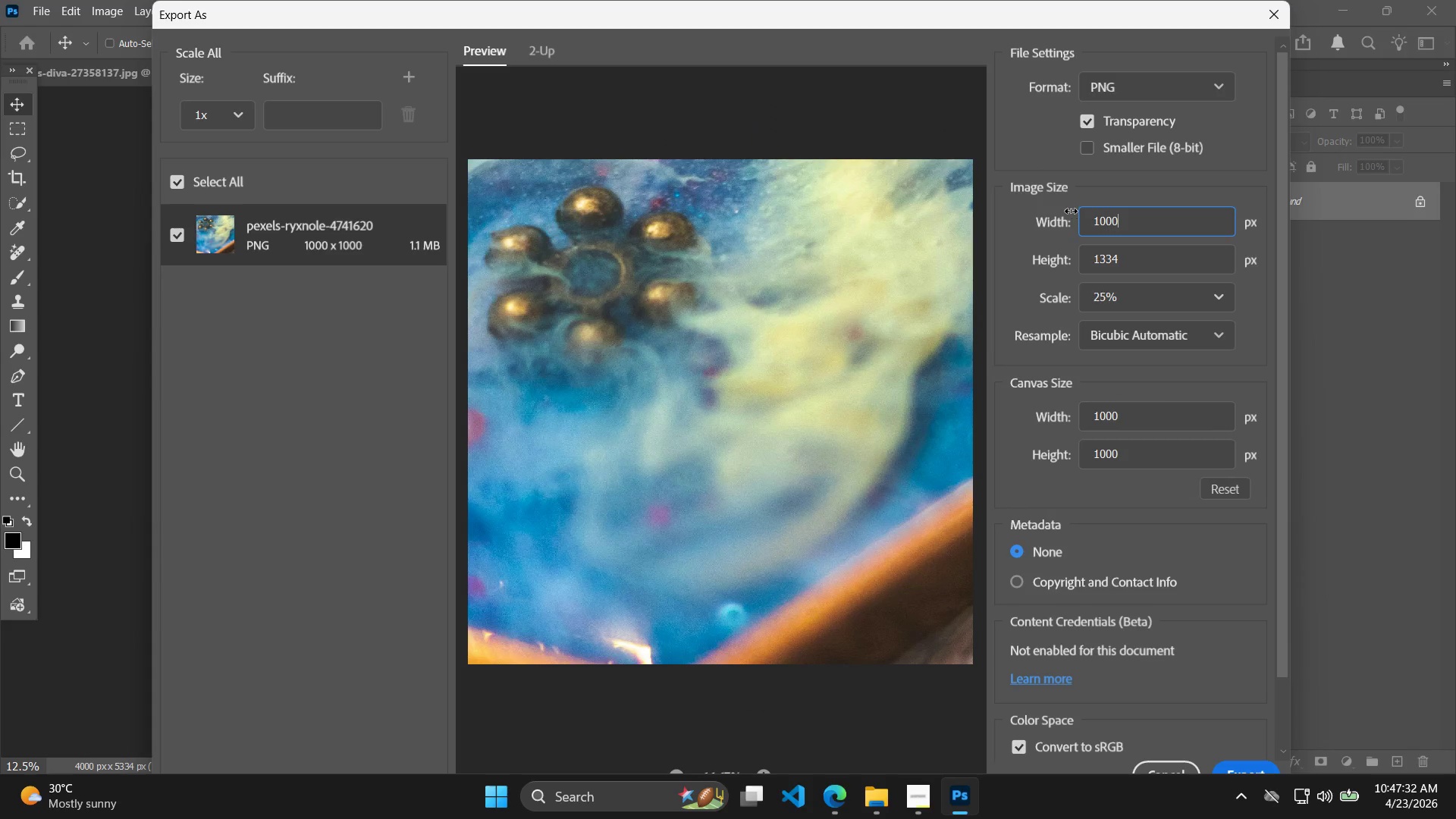 
key(Enter)
 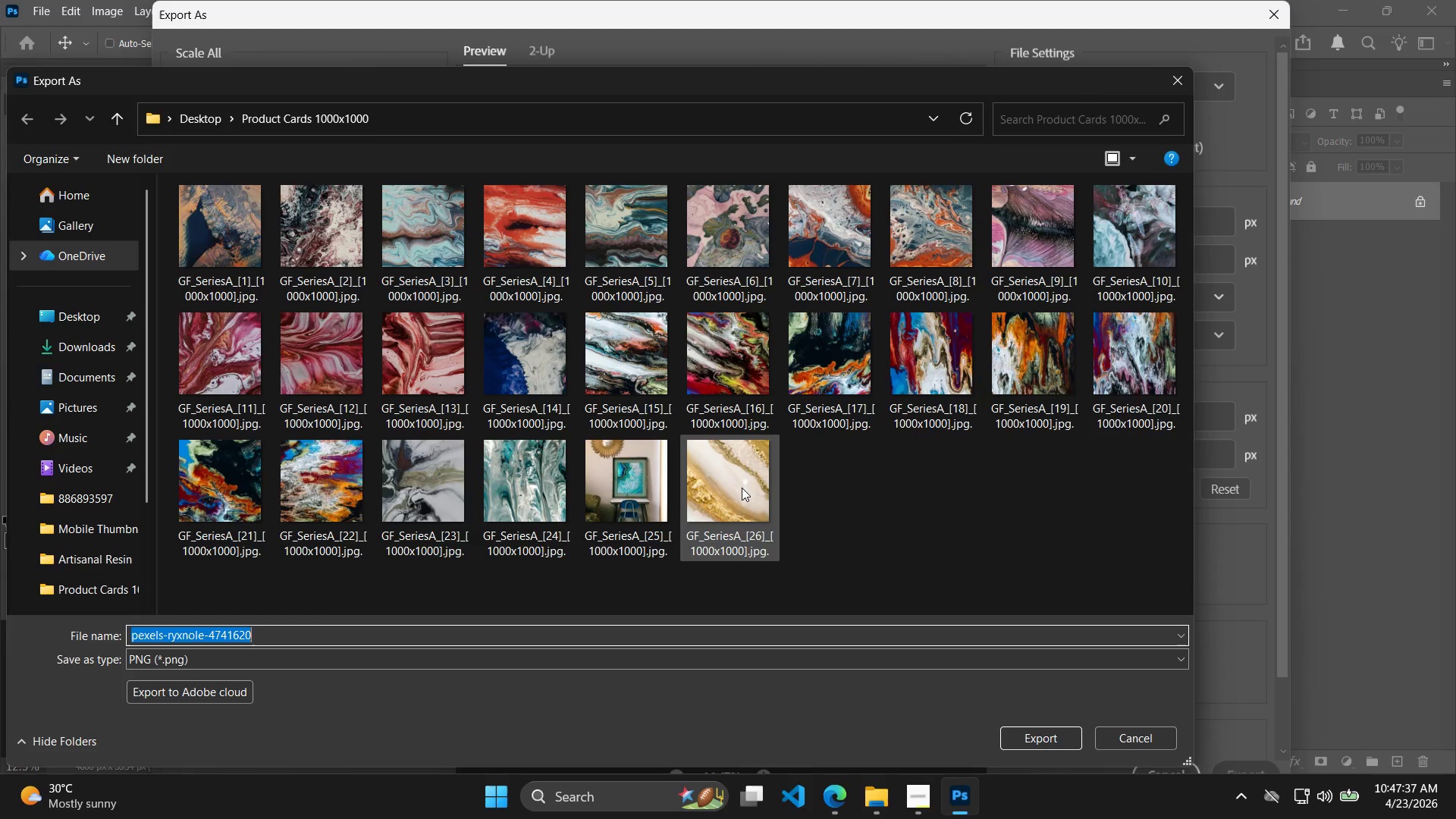 
wait(6.36)
 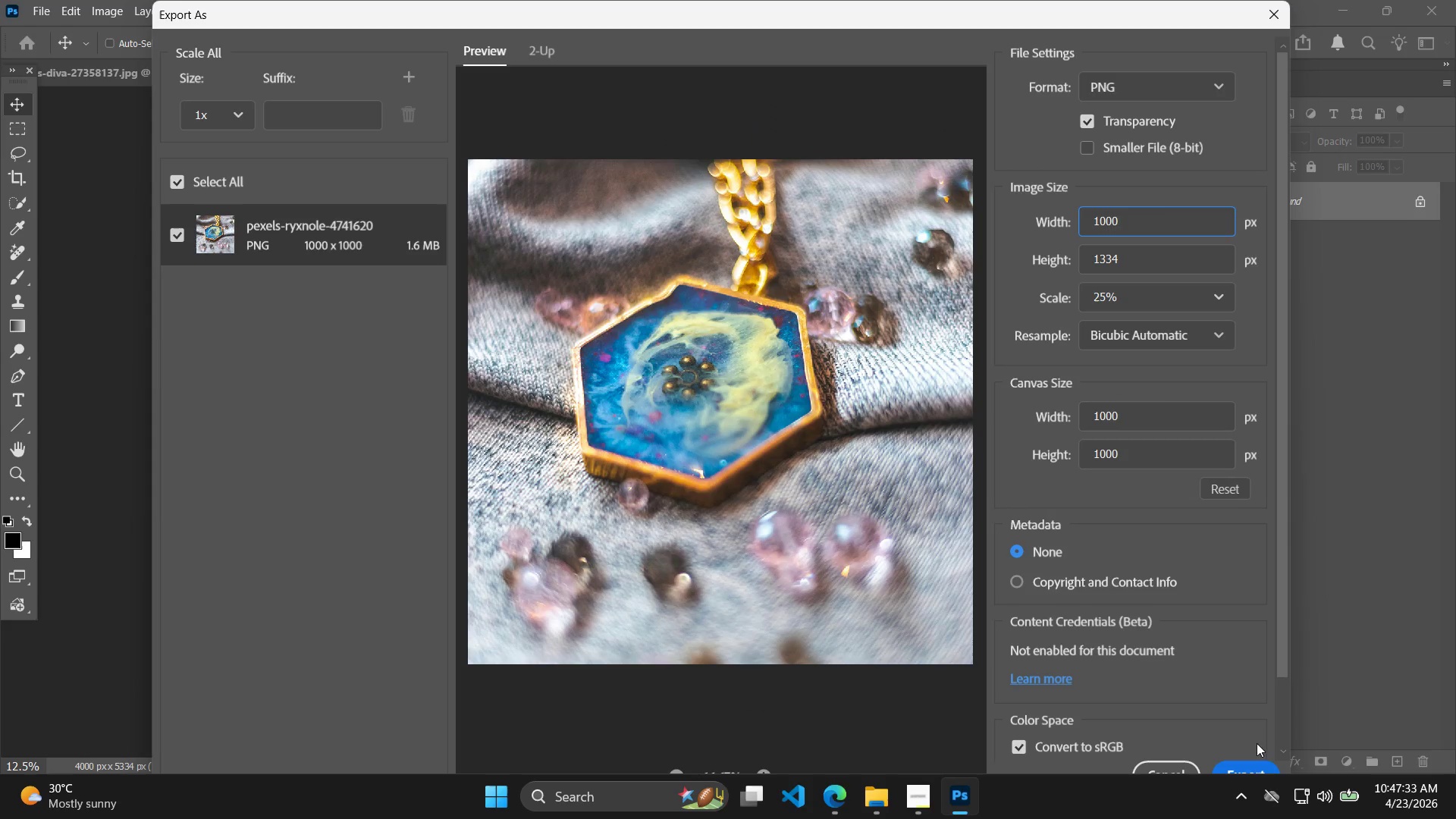 
double_click([205, 633])
 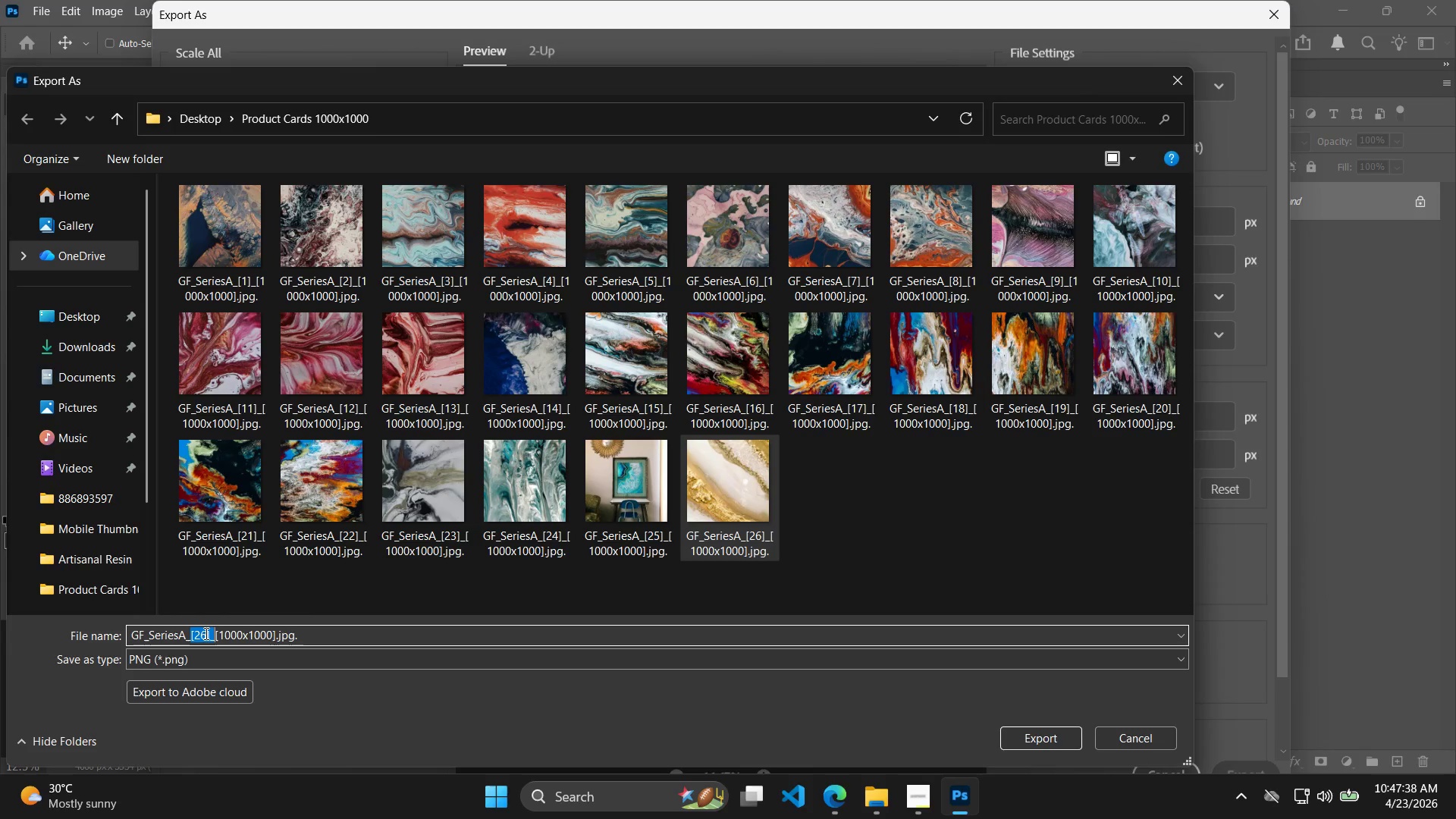 
triple_click([205, 633])
 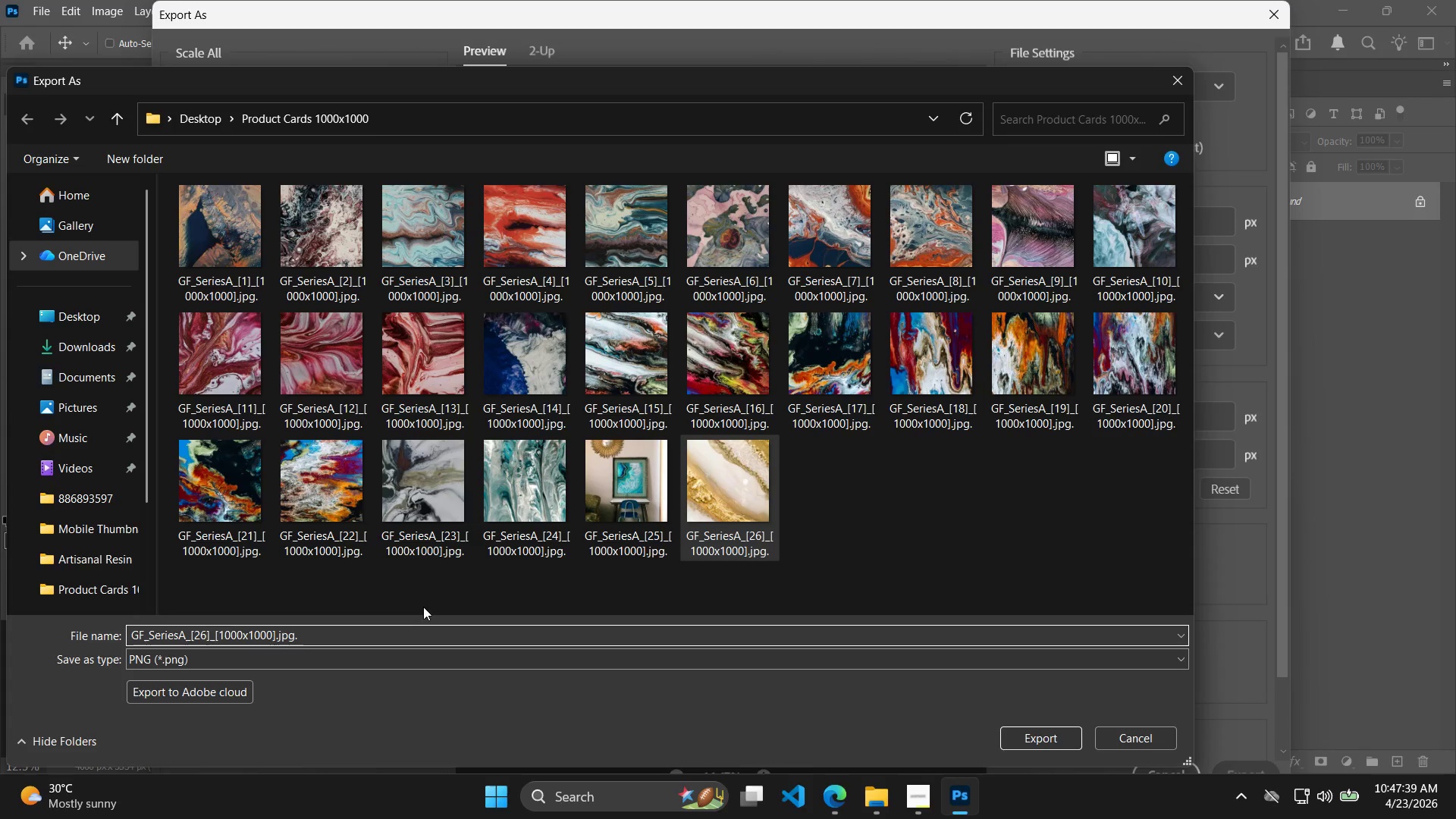 
key(Backspace)
 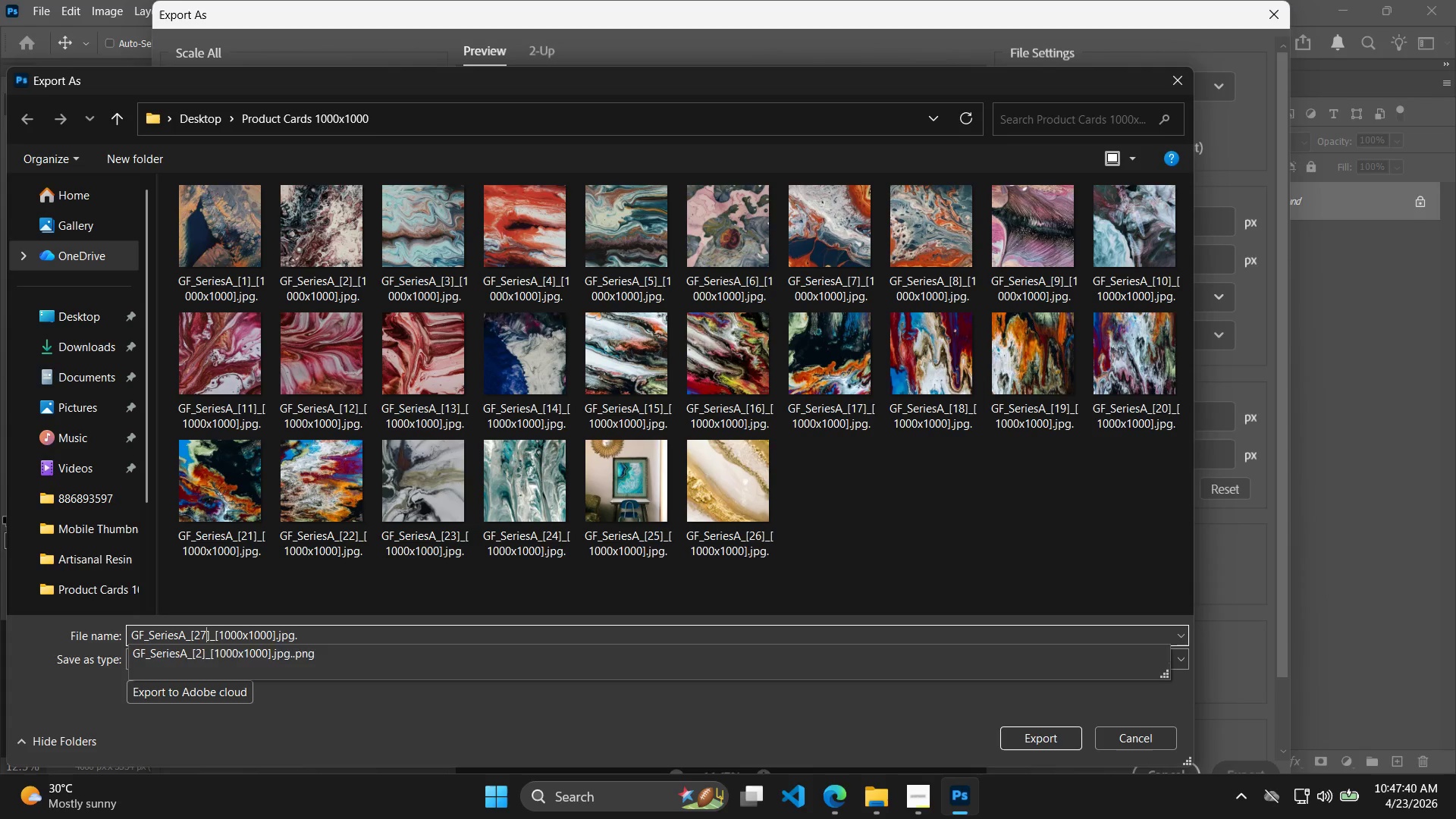 
key(7)
 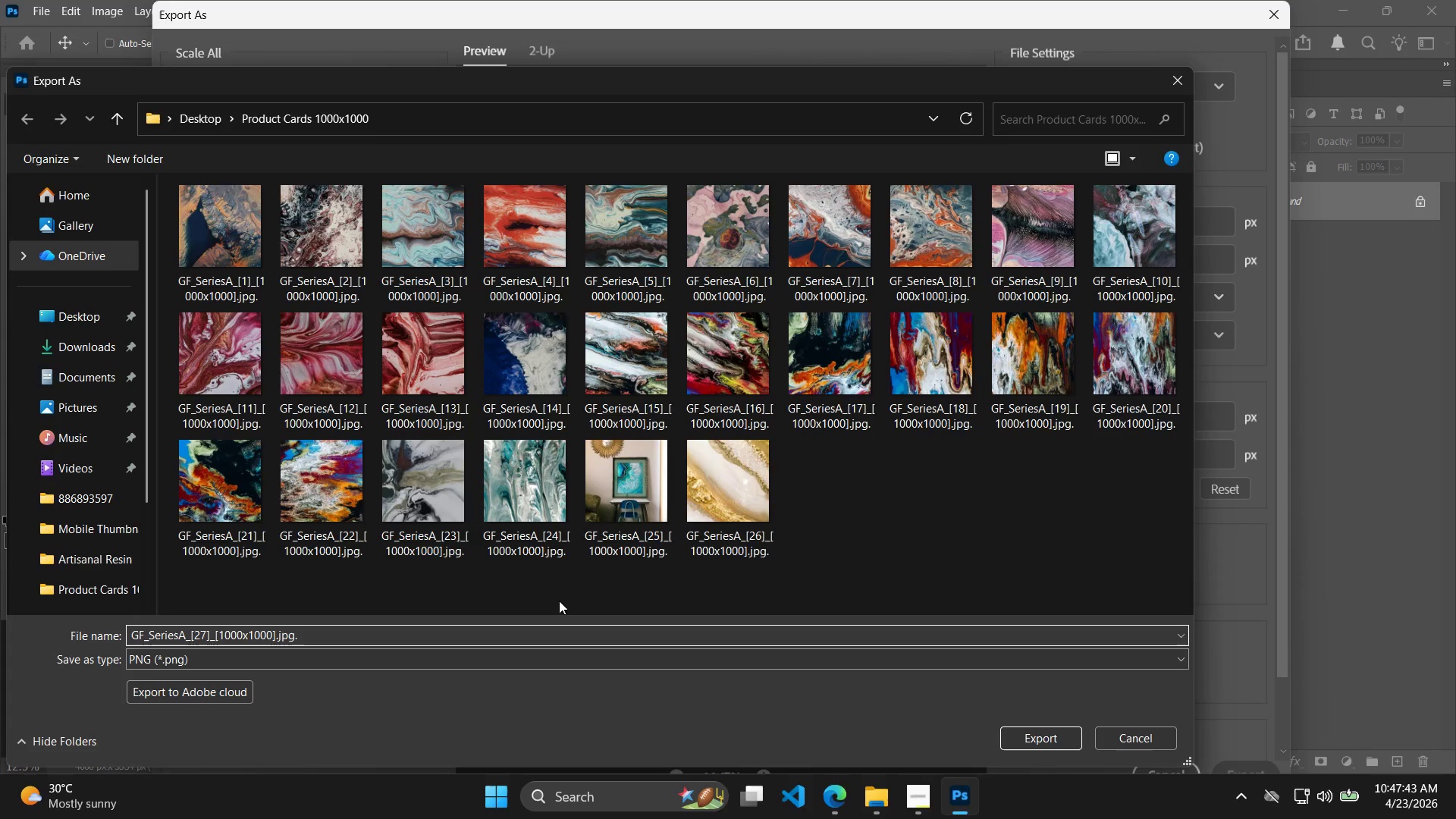 
wait(8.3)
 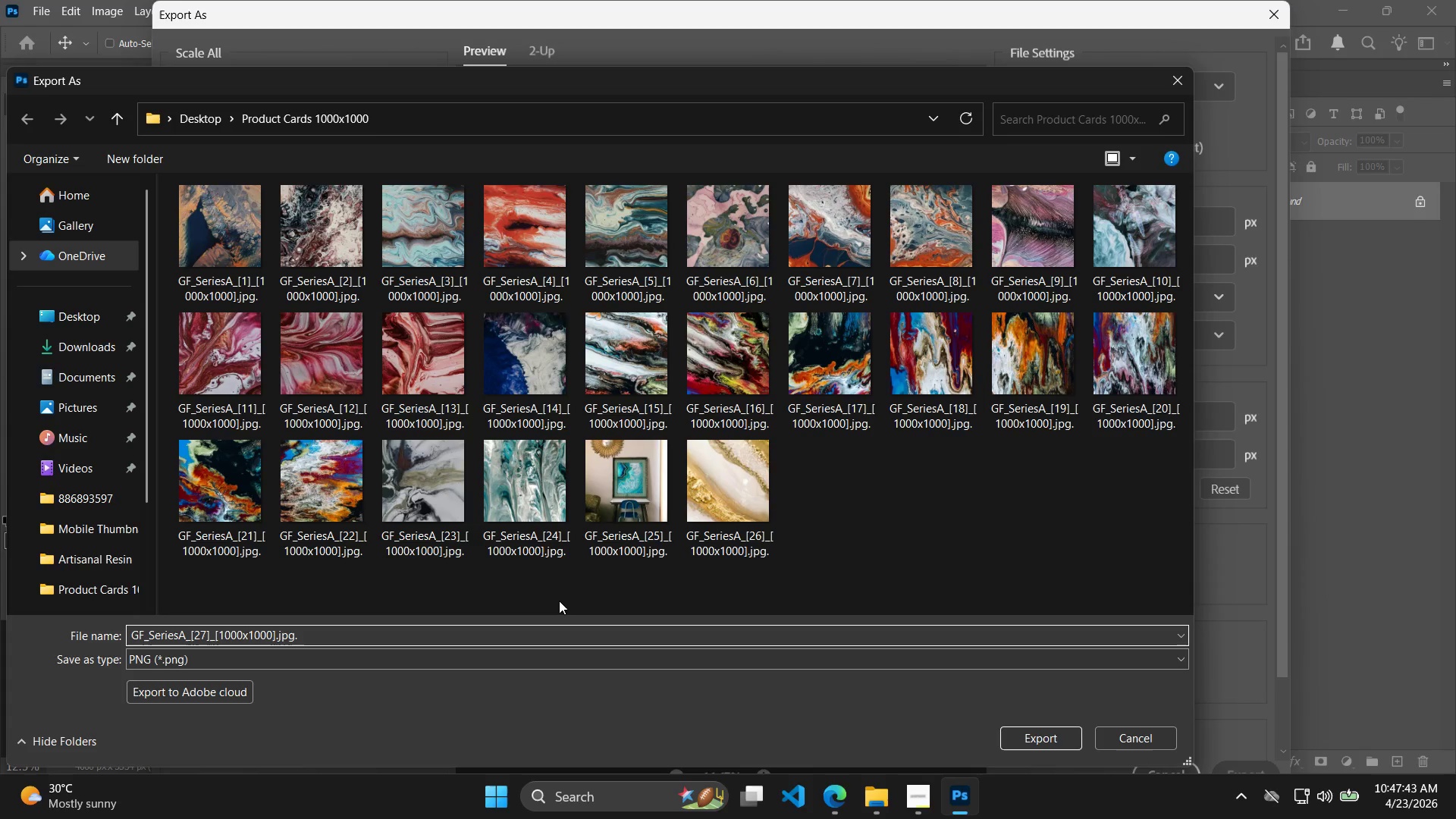 
left_click([1040, 734])
 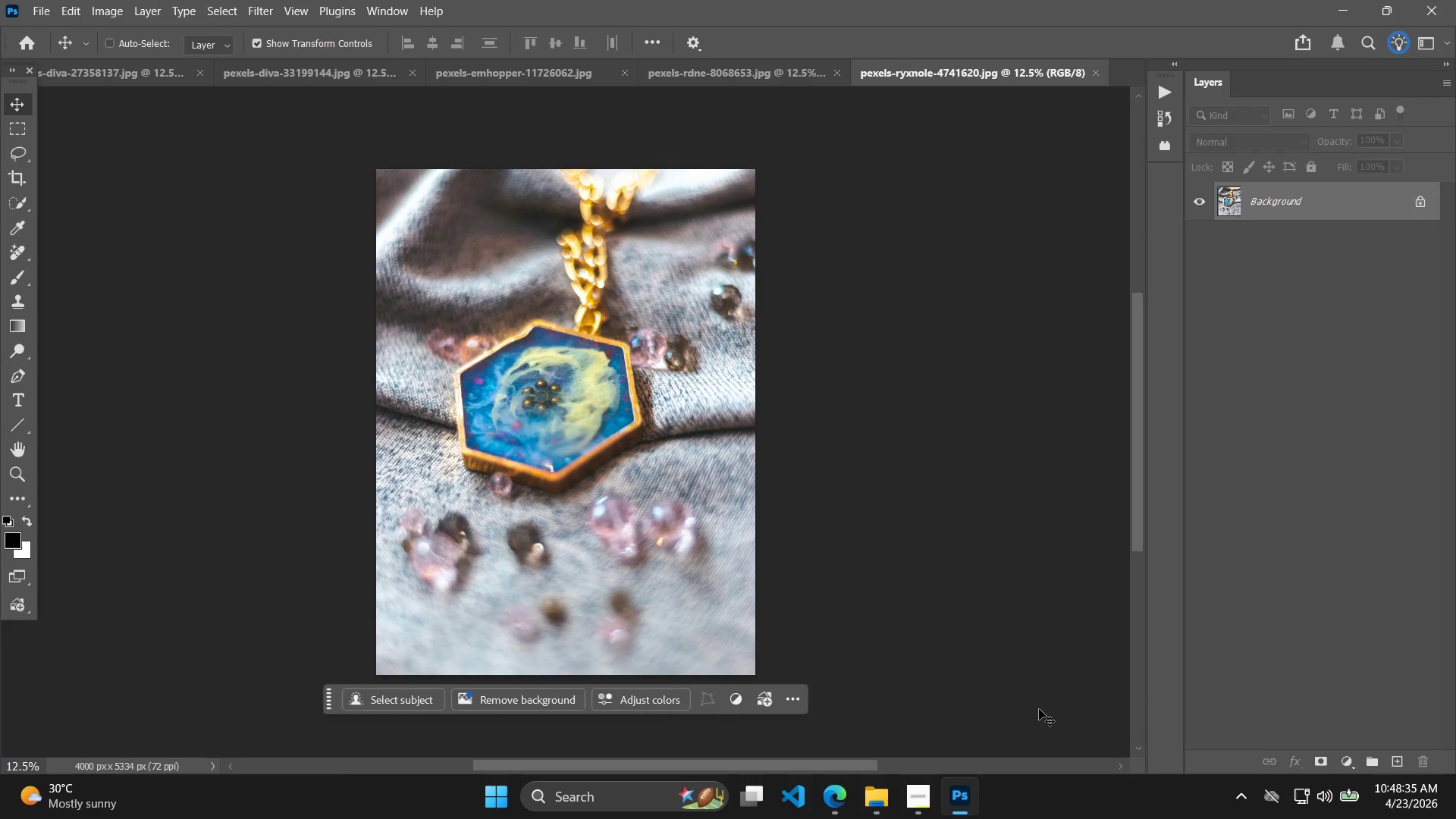 
wait(52.17)
 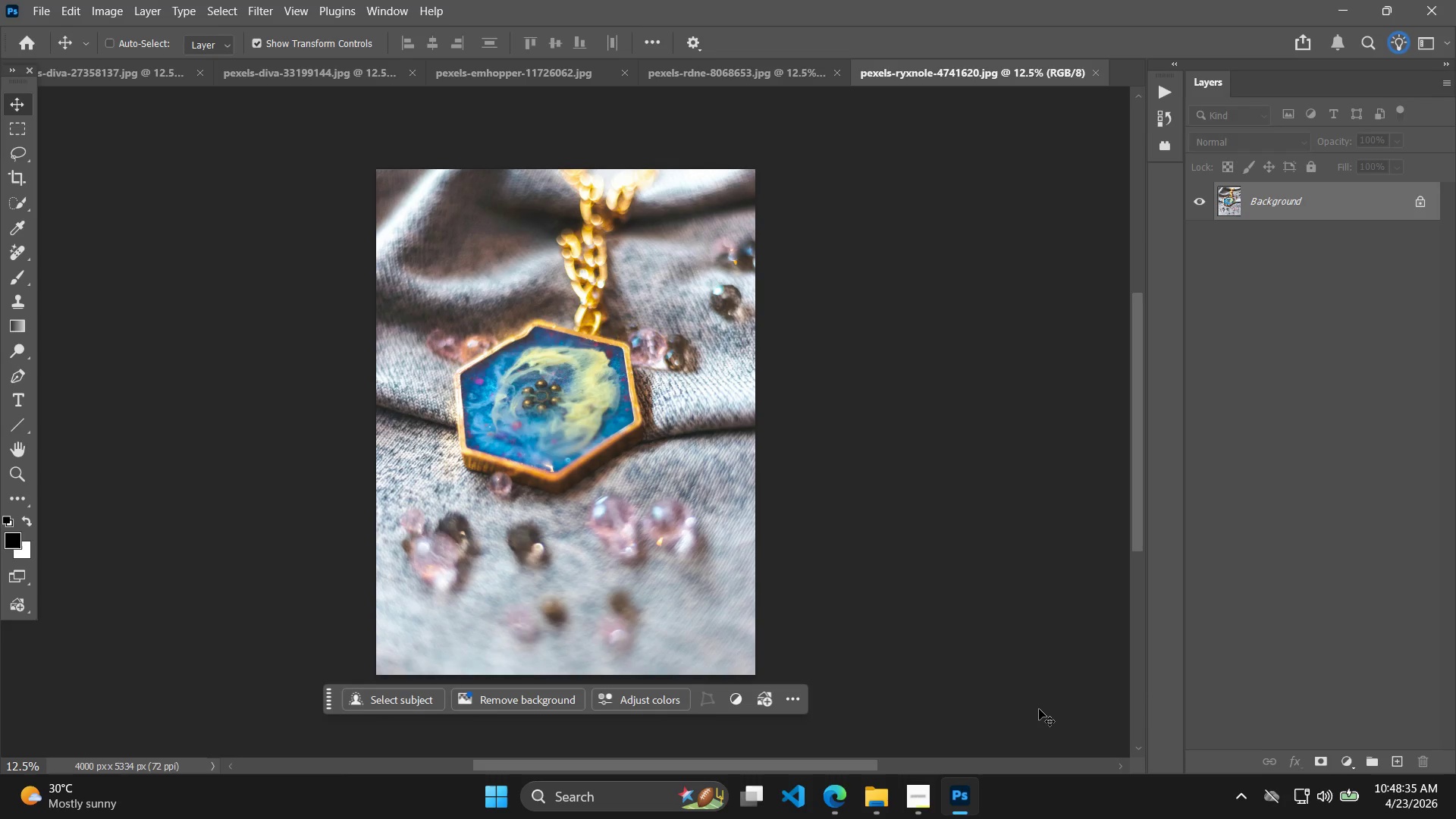 
left_click([205, 74])
 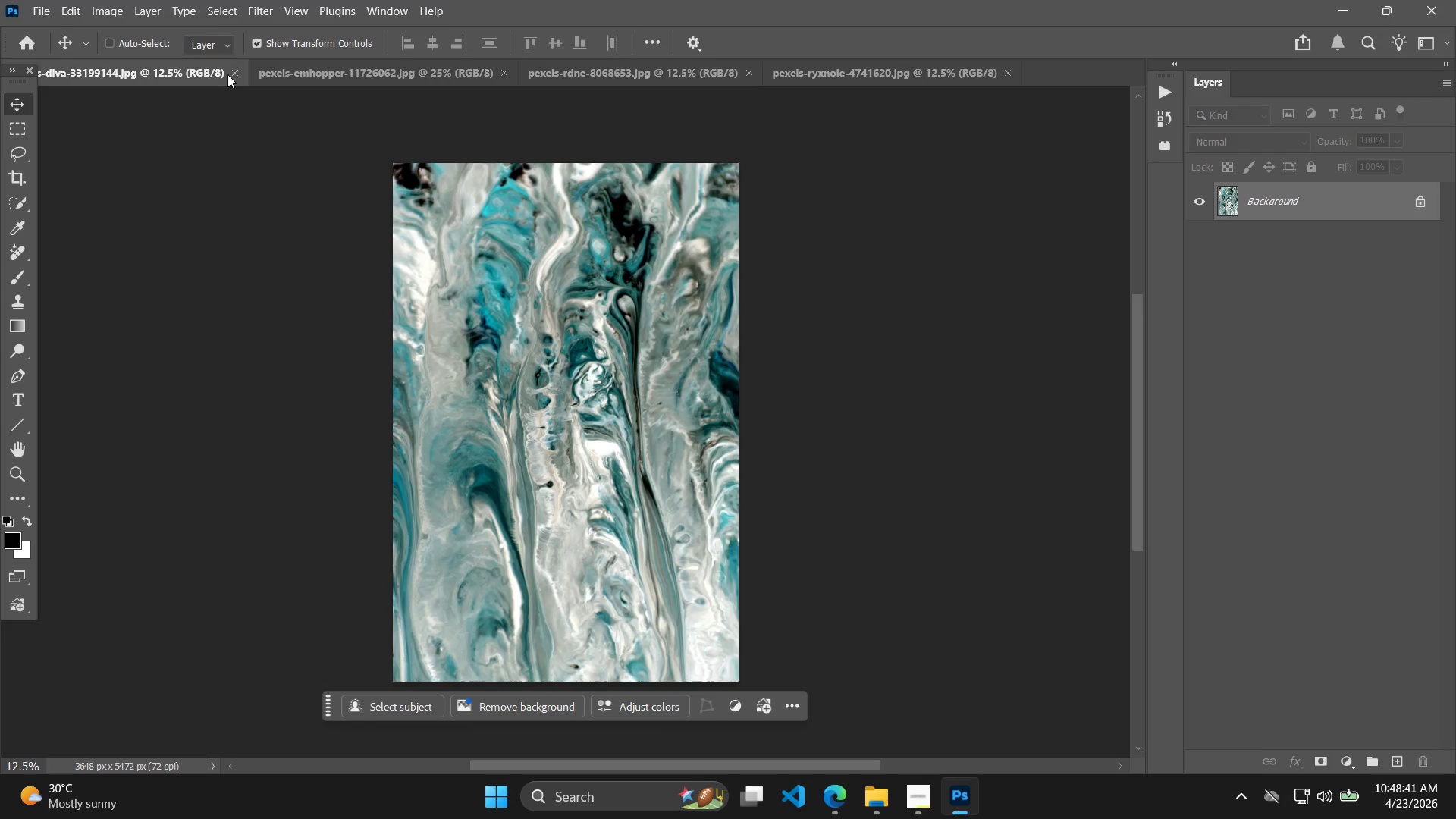 
left_click([236, 73])
 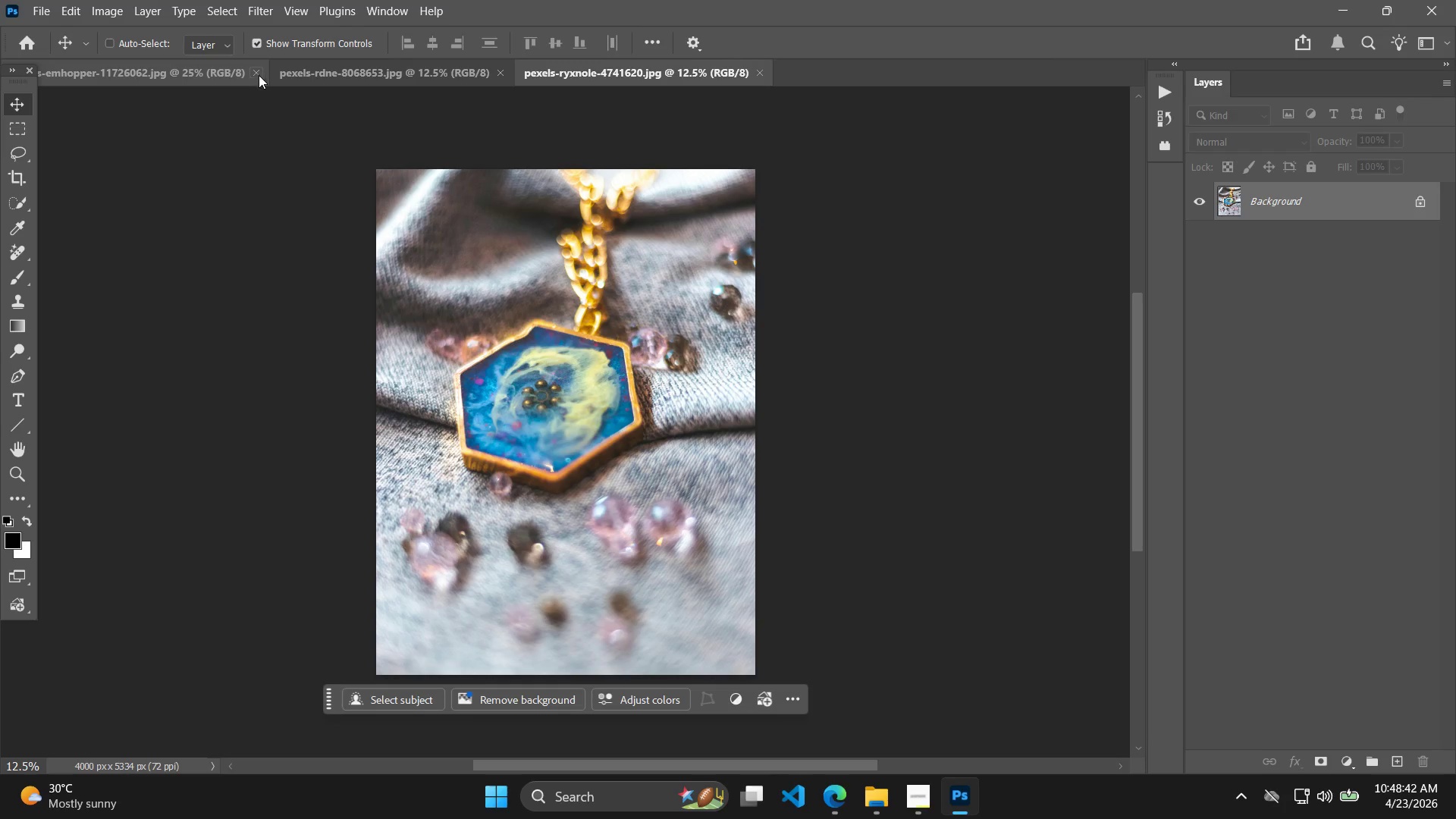 
left_click([255, 76])
 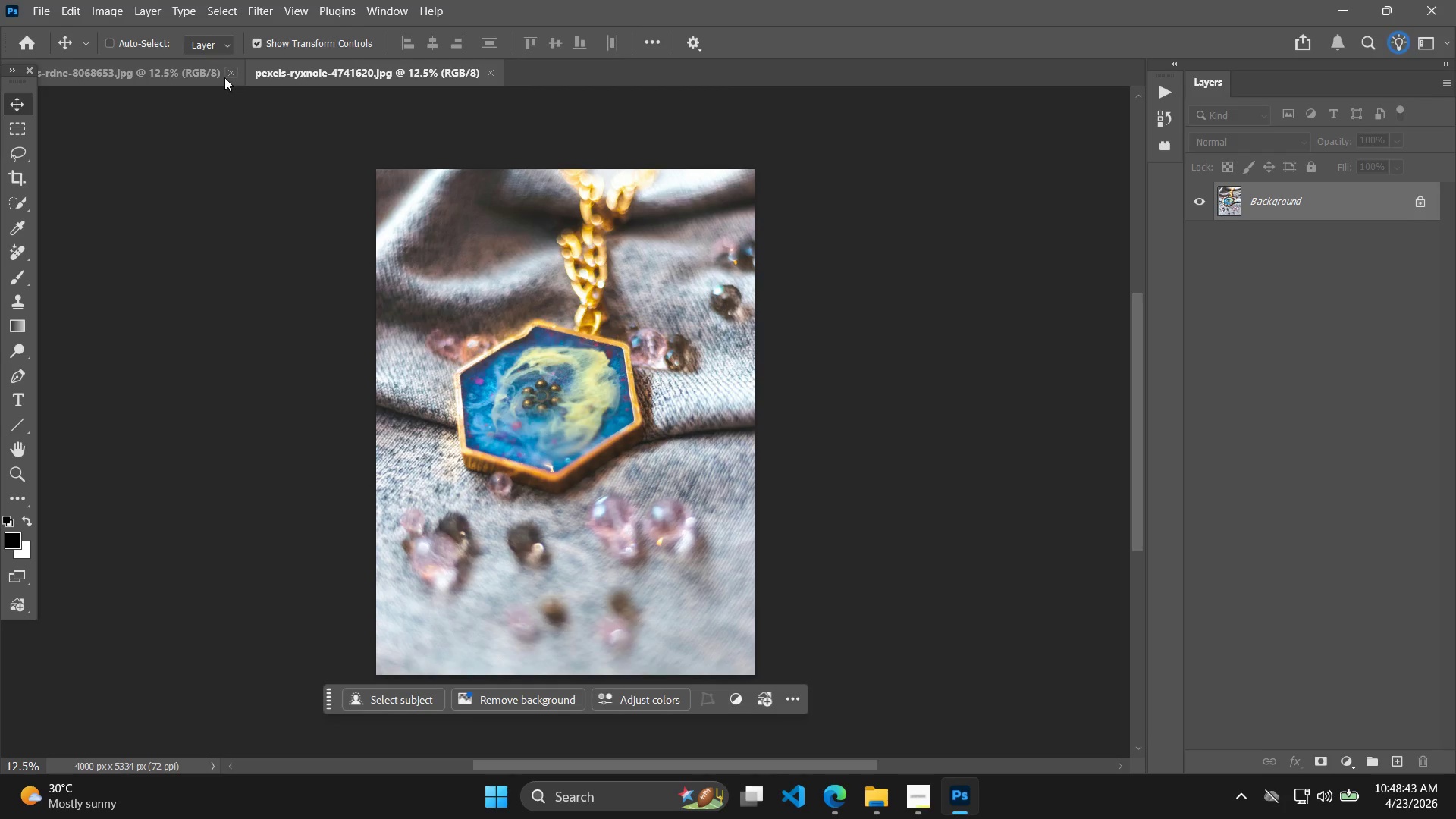 
left_click([228, 73])
 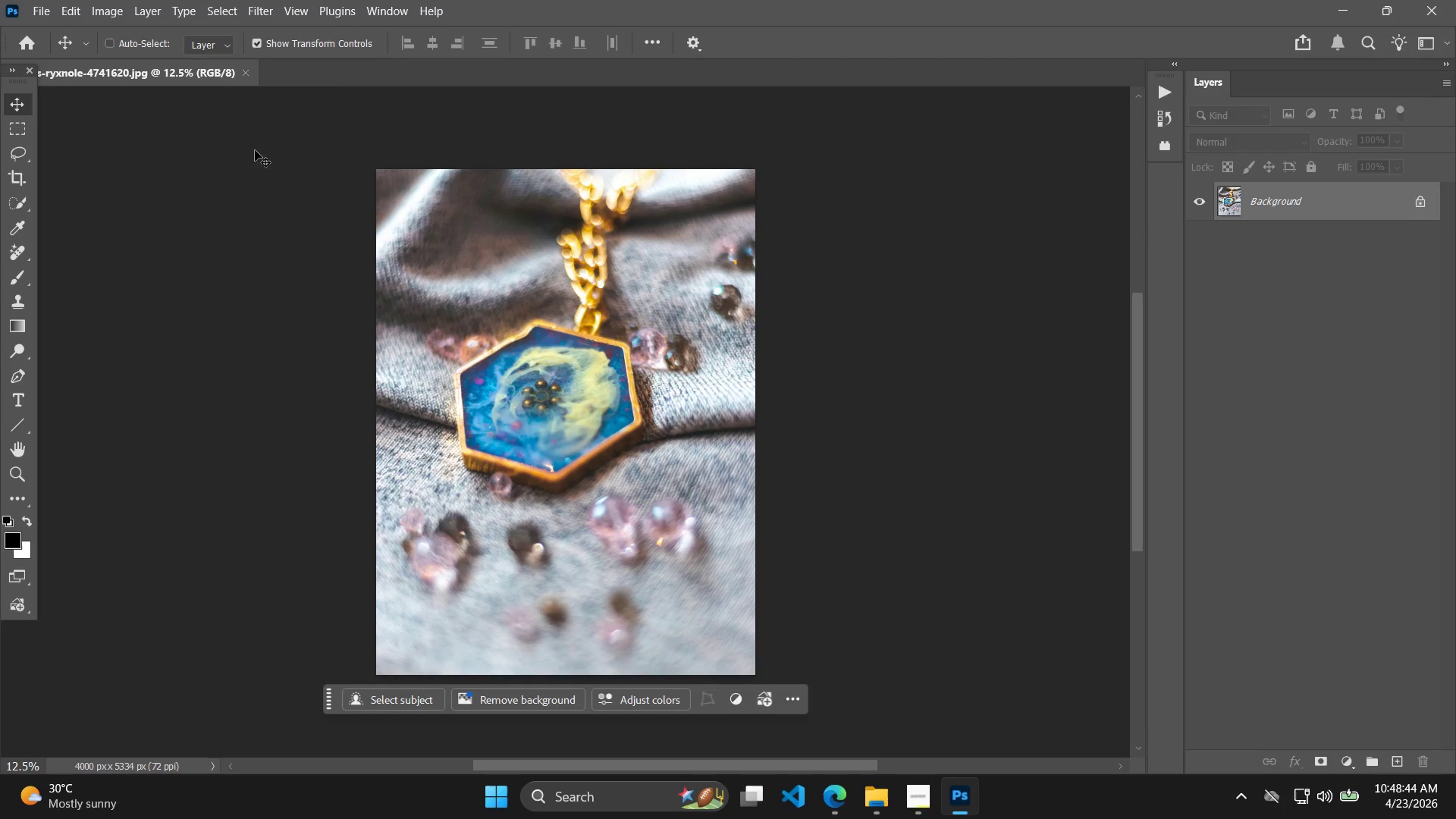 
key(Alt+Tab)
 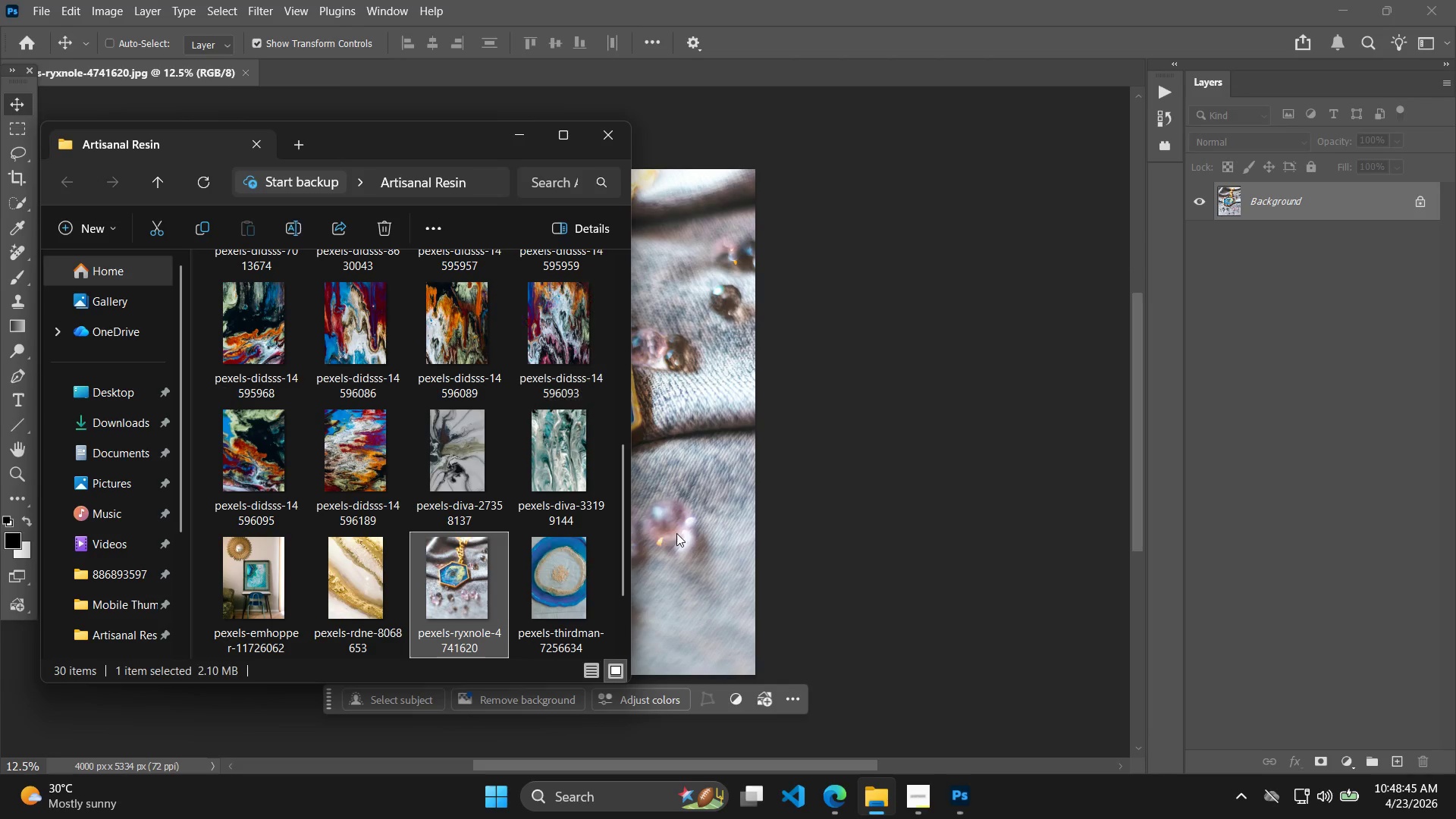 
left_click([580, 456])
 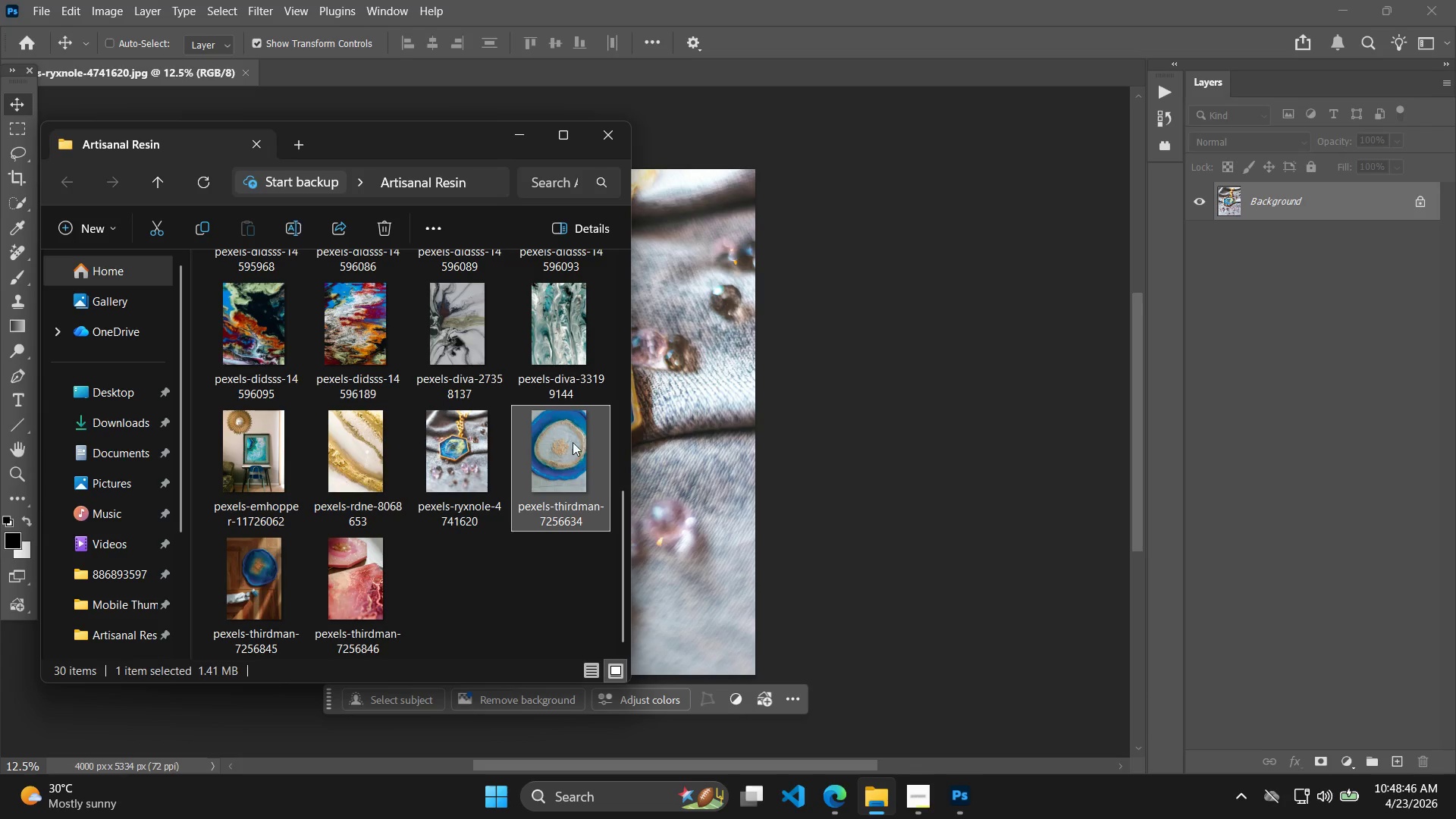 
scroll: coordinate [518, 502], scroll_direction: down, amount: 1.0
 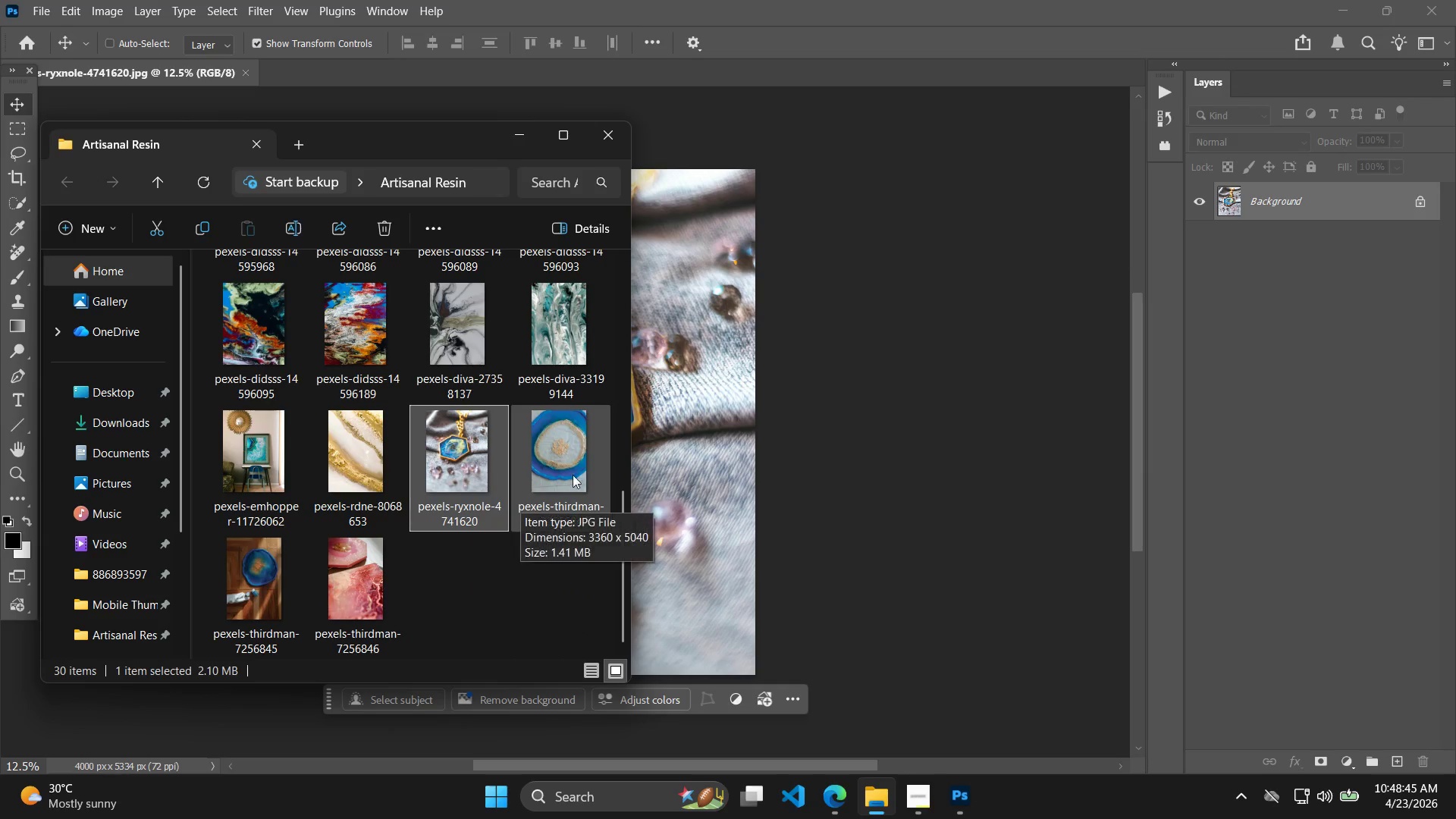 
left_click_drag(start_coordinate=[579, 447], to_coordinate=[1391, 533])
 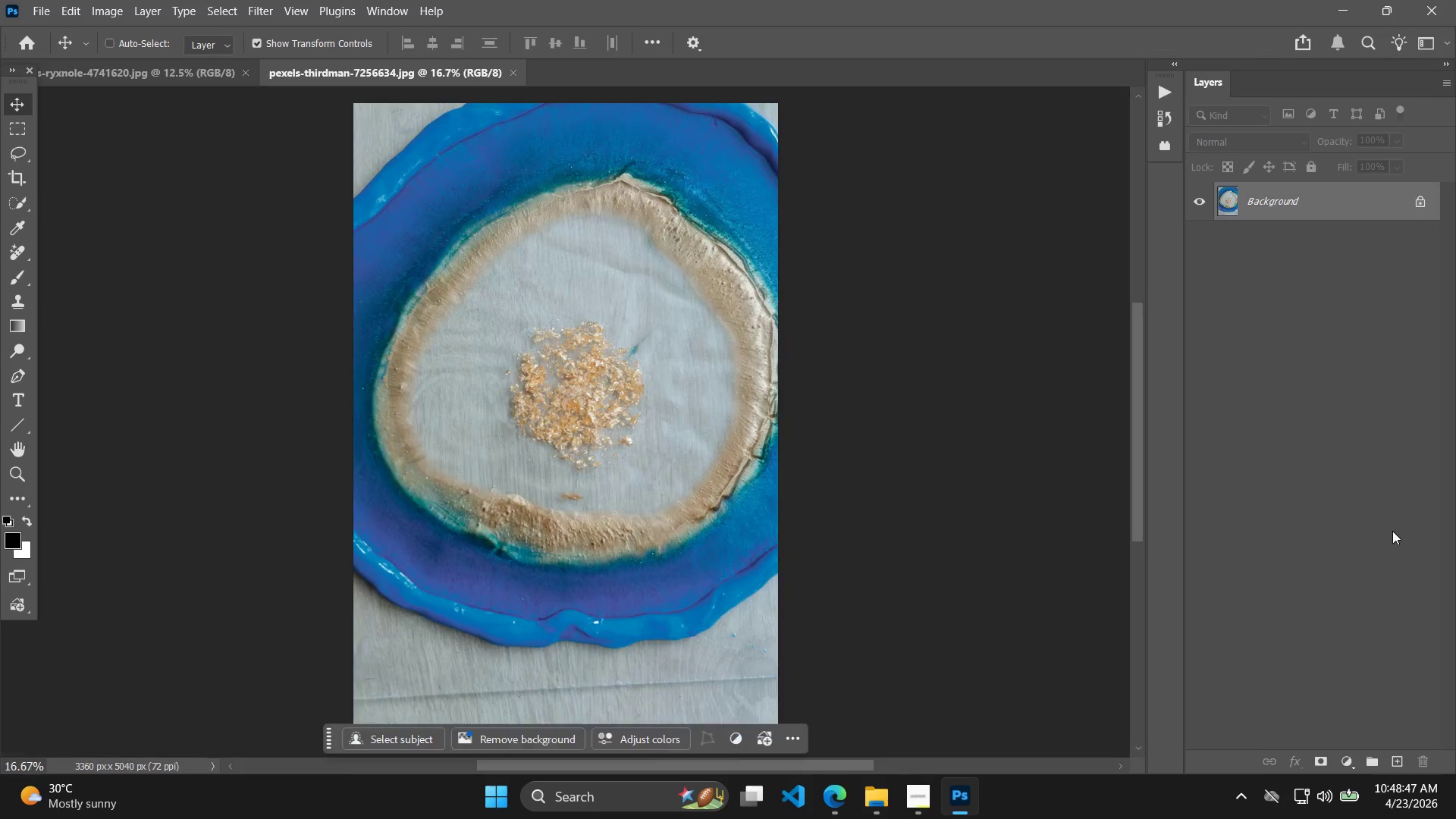 
key(Alt+Control+Shift+W)
 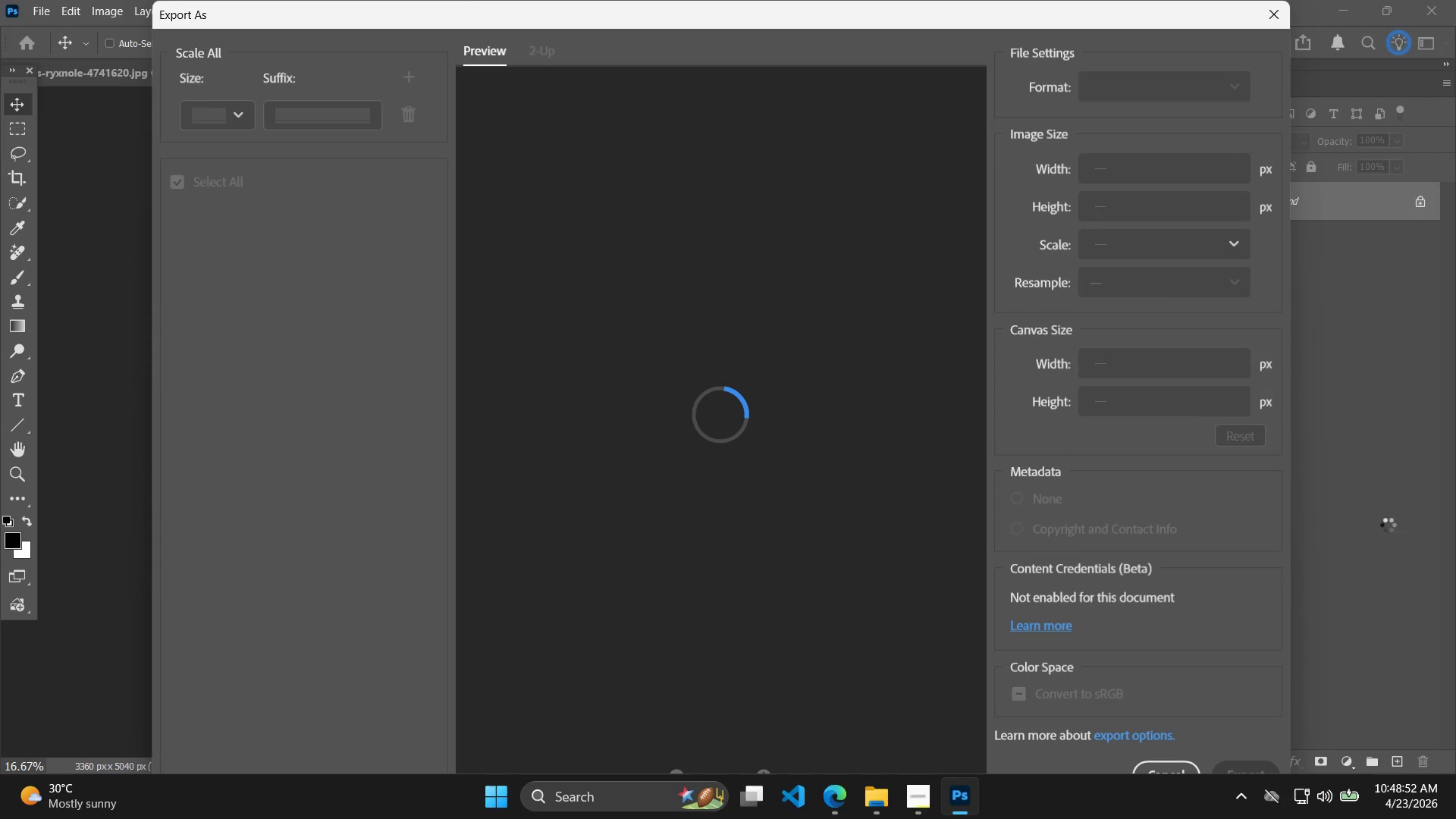 
wait(5.19)
 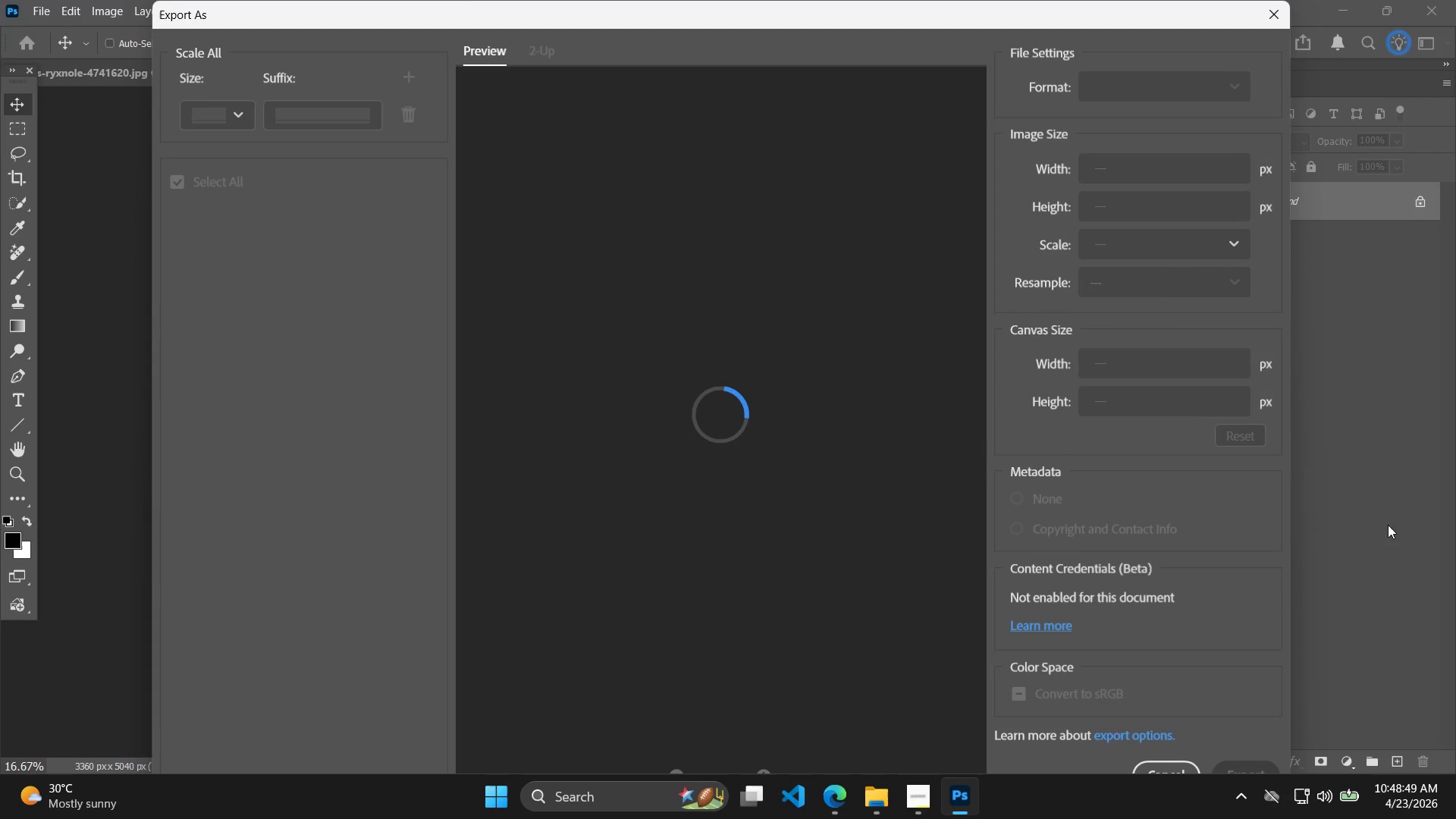 
left_click_drag(start_coordinate=[1142, 423], to_coordinate=[1120, 422])
 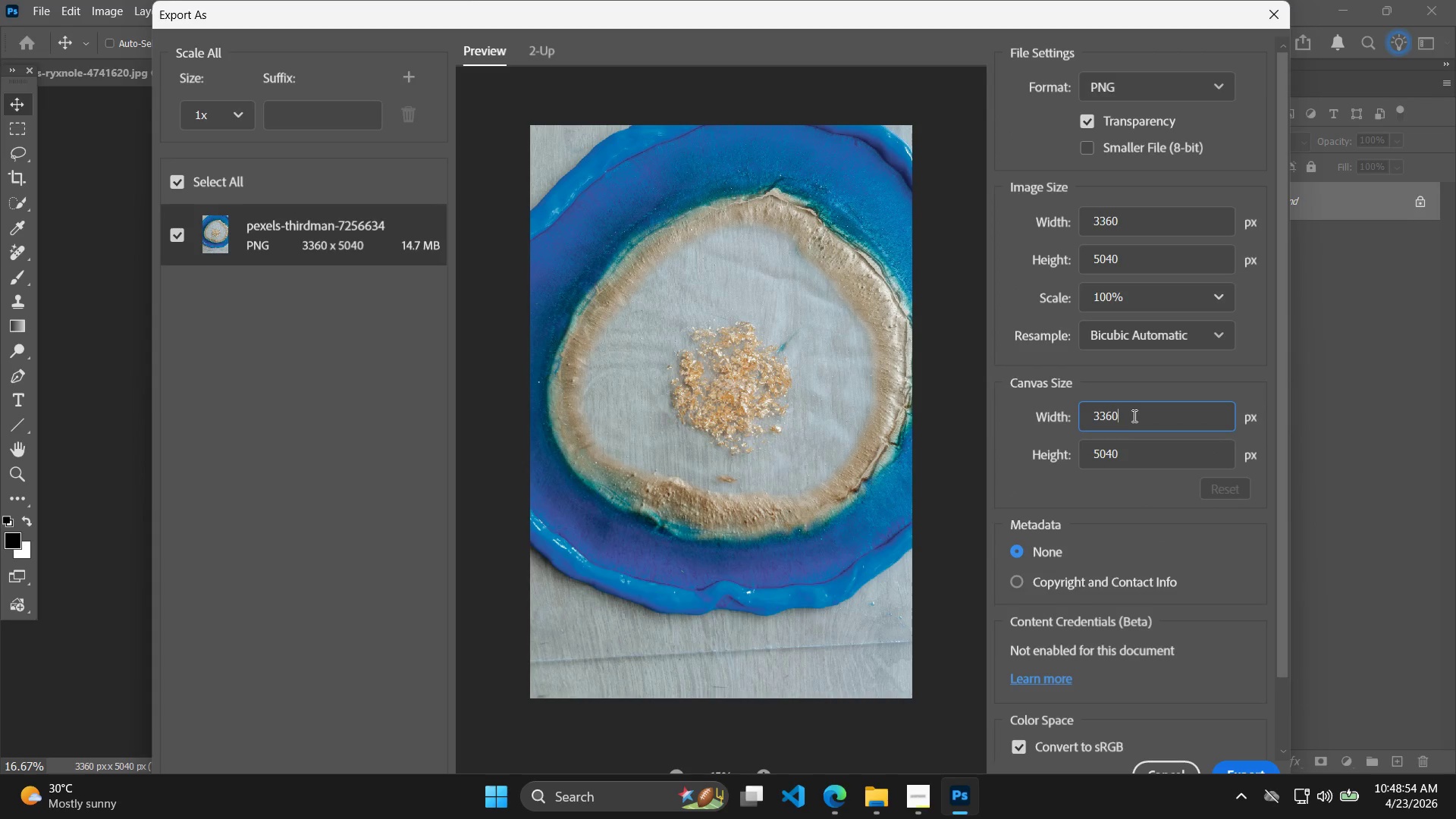 
left_click_drag(start_coordinate=[1133, 416], to_coordinate=[1075, 410])
 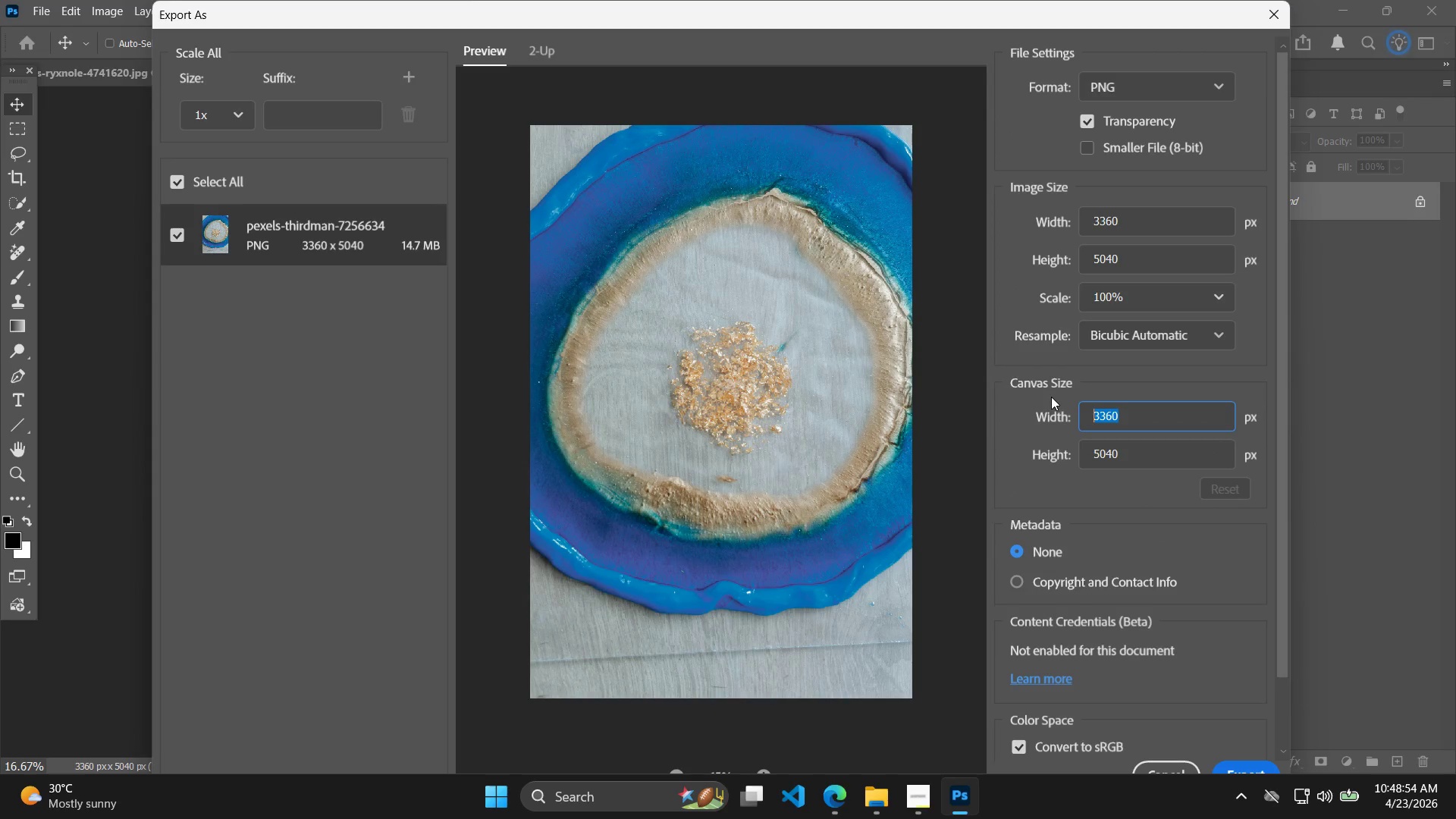 
type(1000)
key(Tab)
type(1000)
 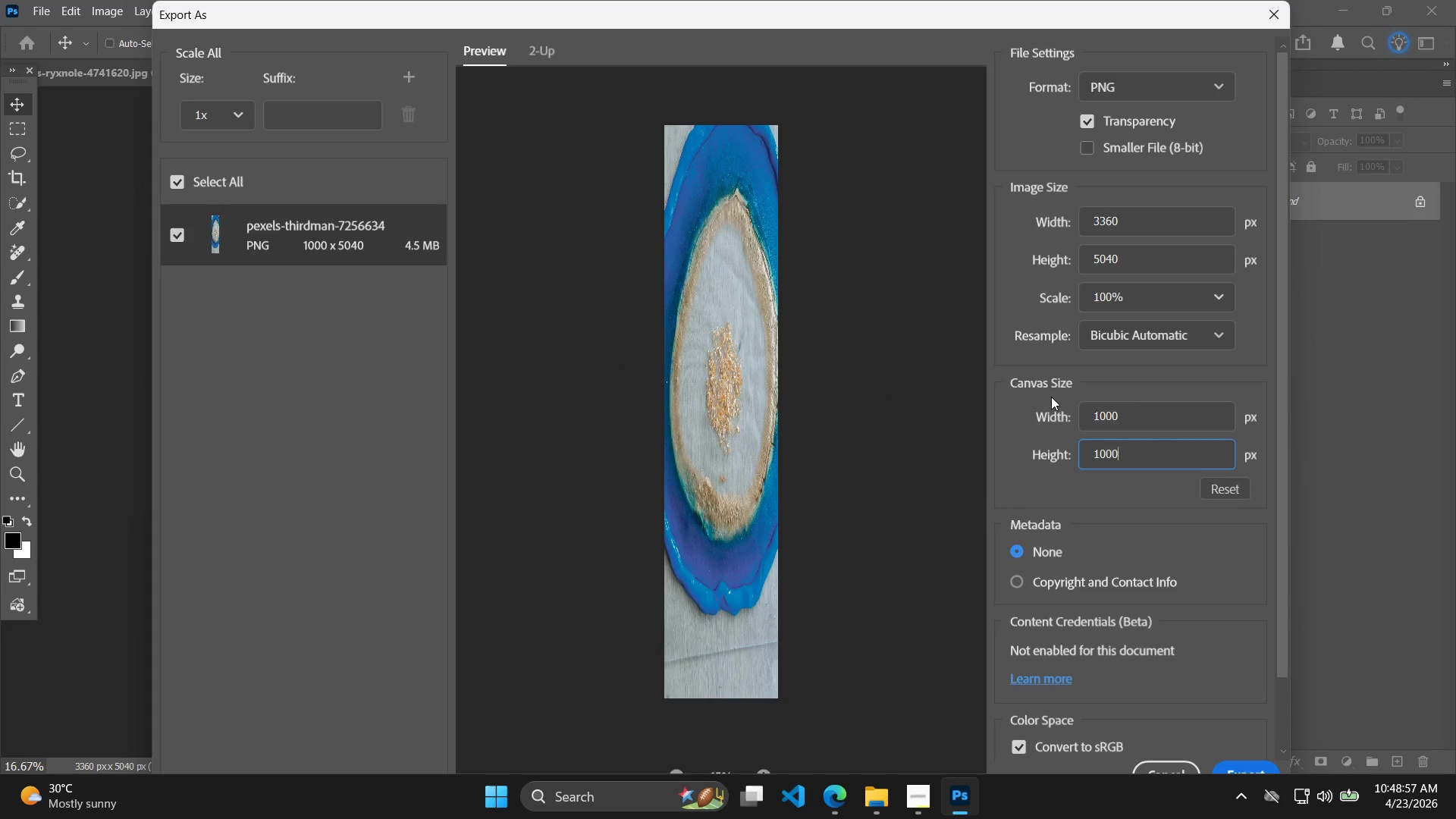 
key(Enter)
 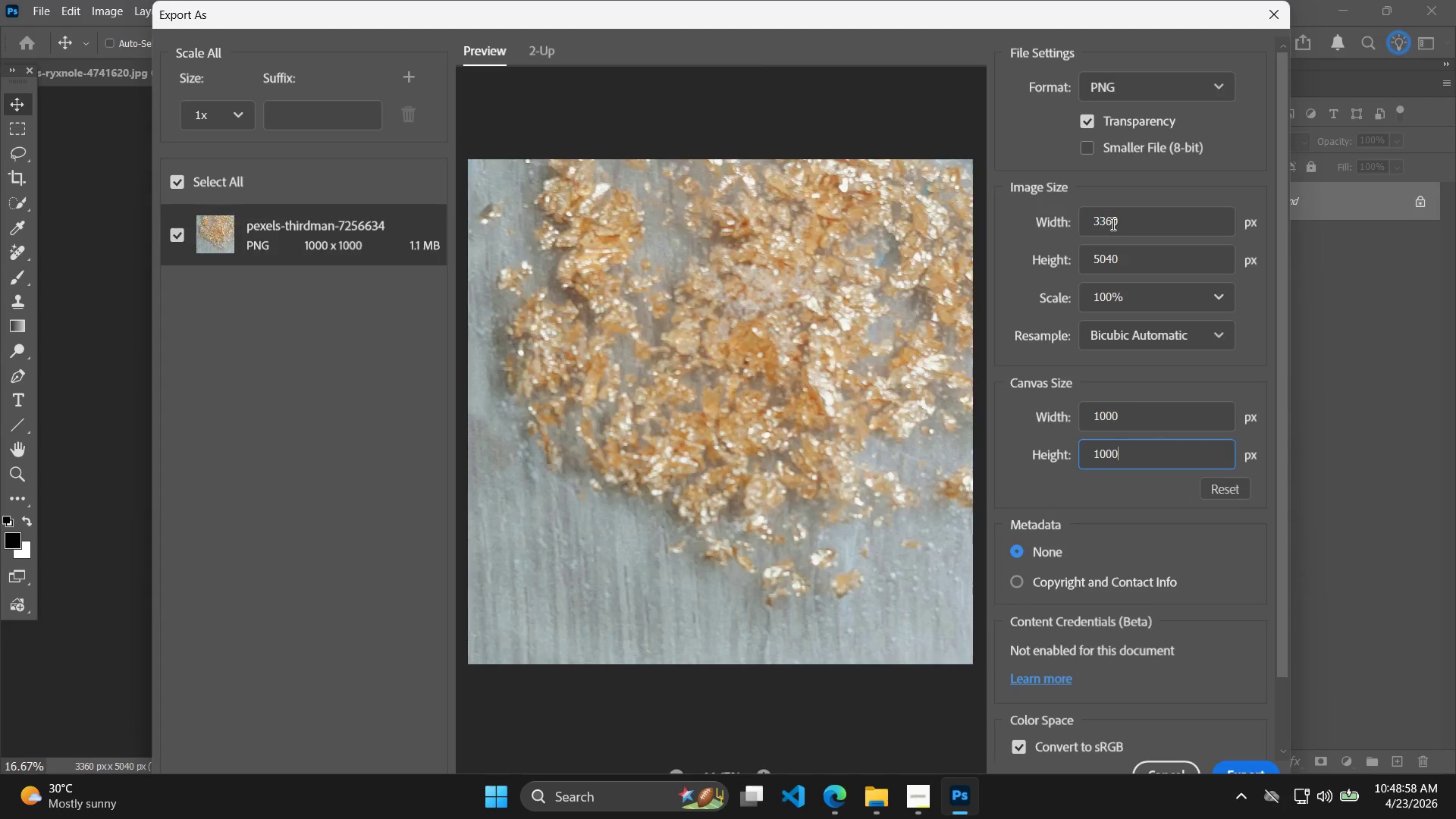 
left_click_drag(start_coordinate=[1173, 217], to_coordinate=[1082, 221])
 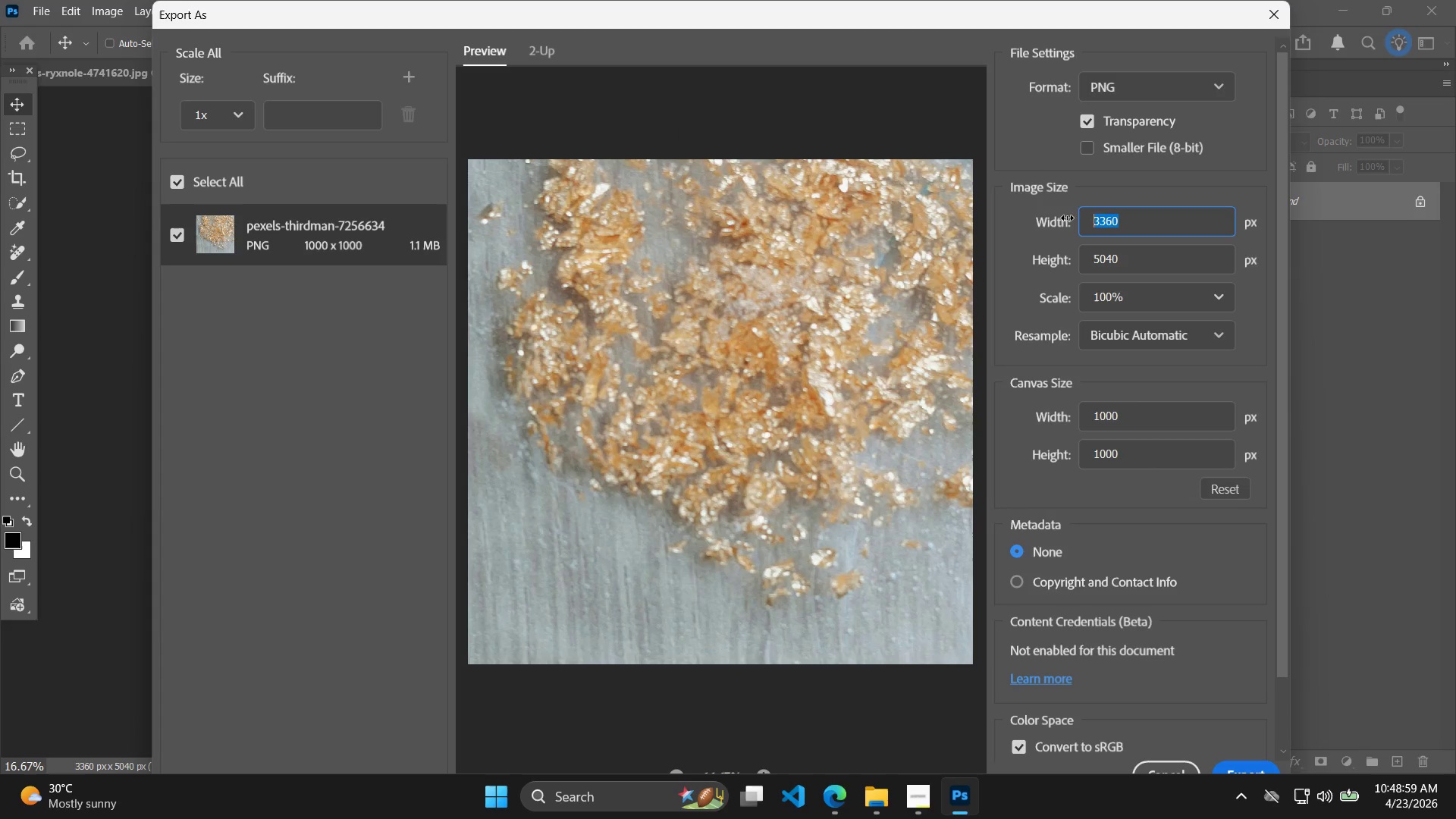 
type(1000)
 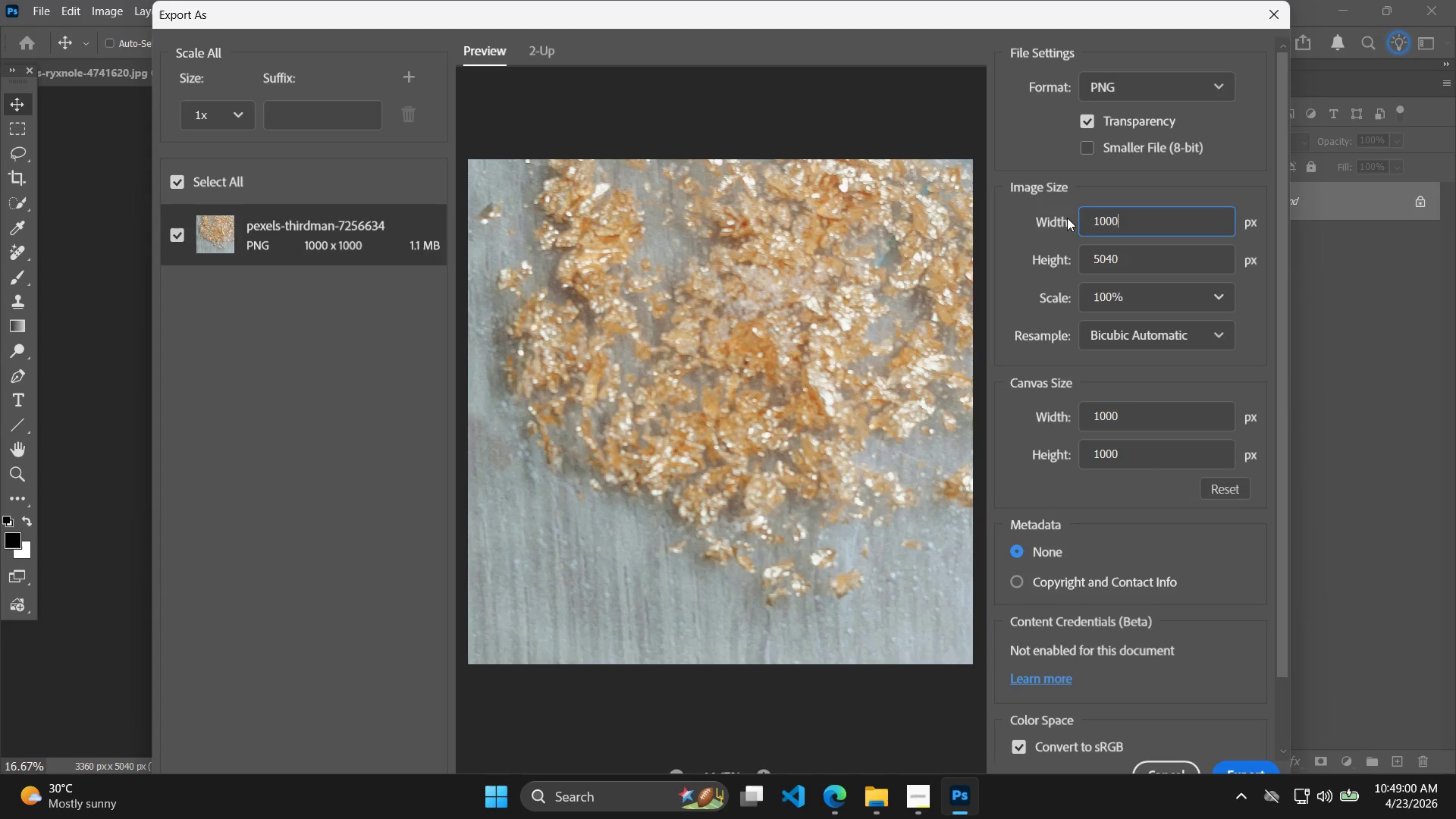 
key(Enter)
 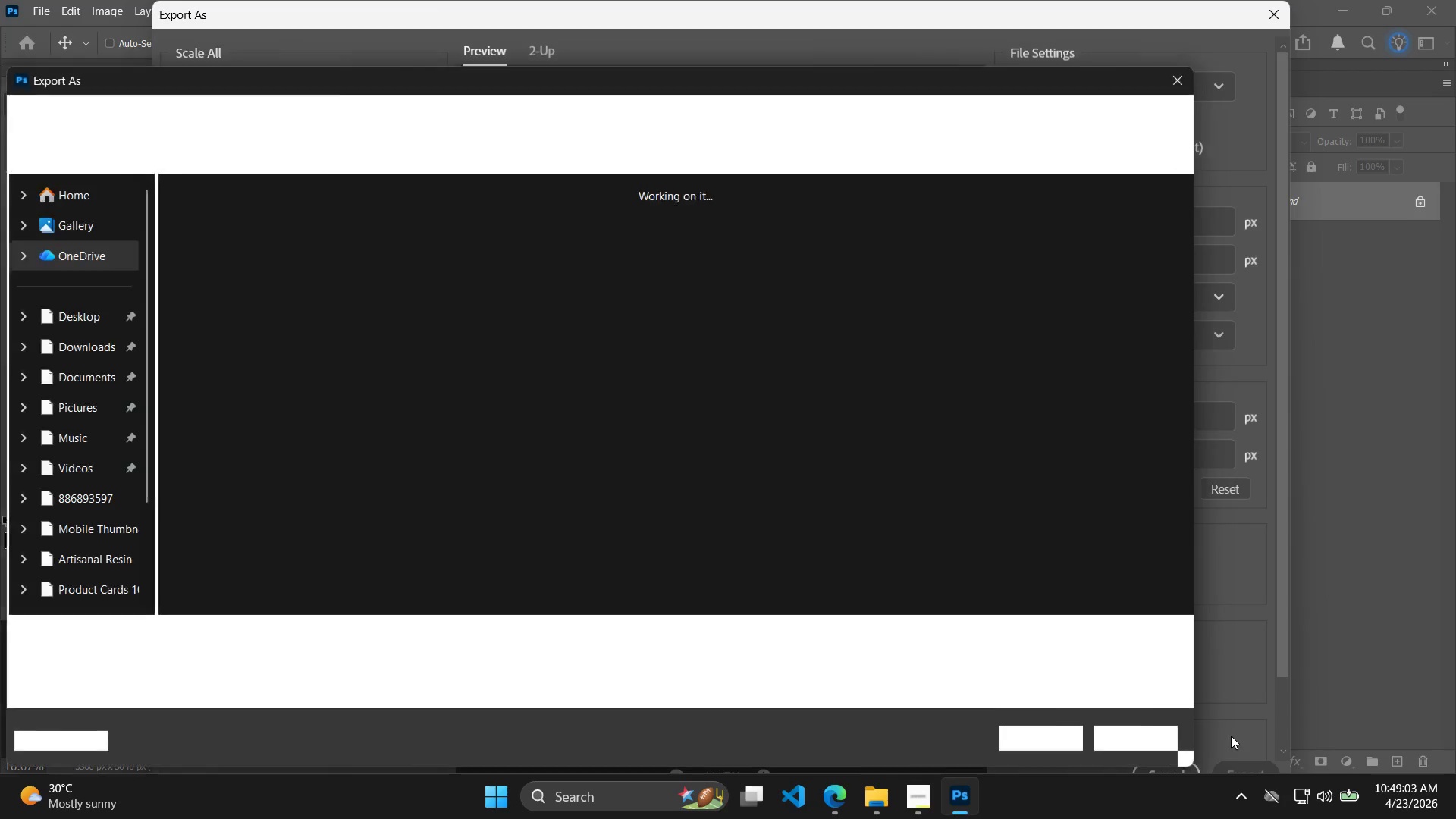 
left_click([878, 498])
 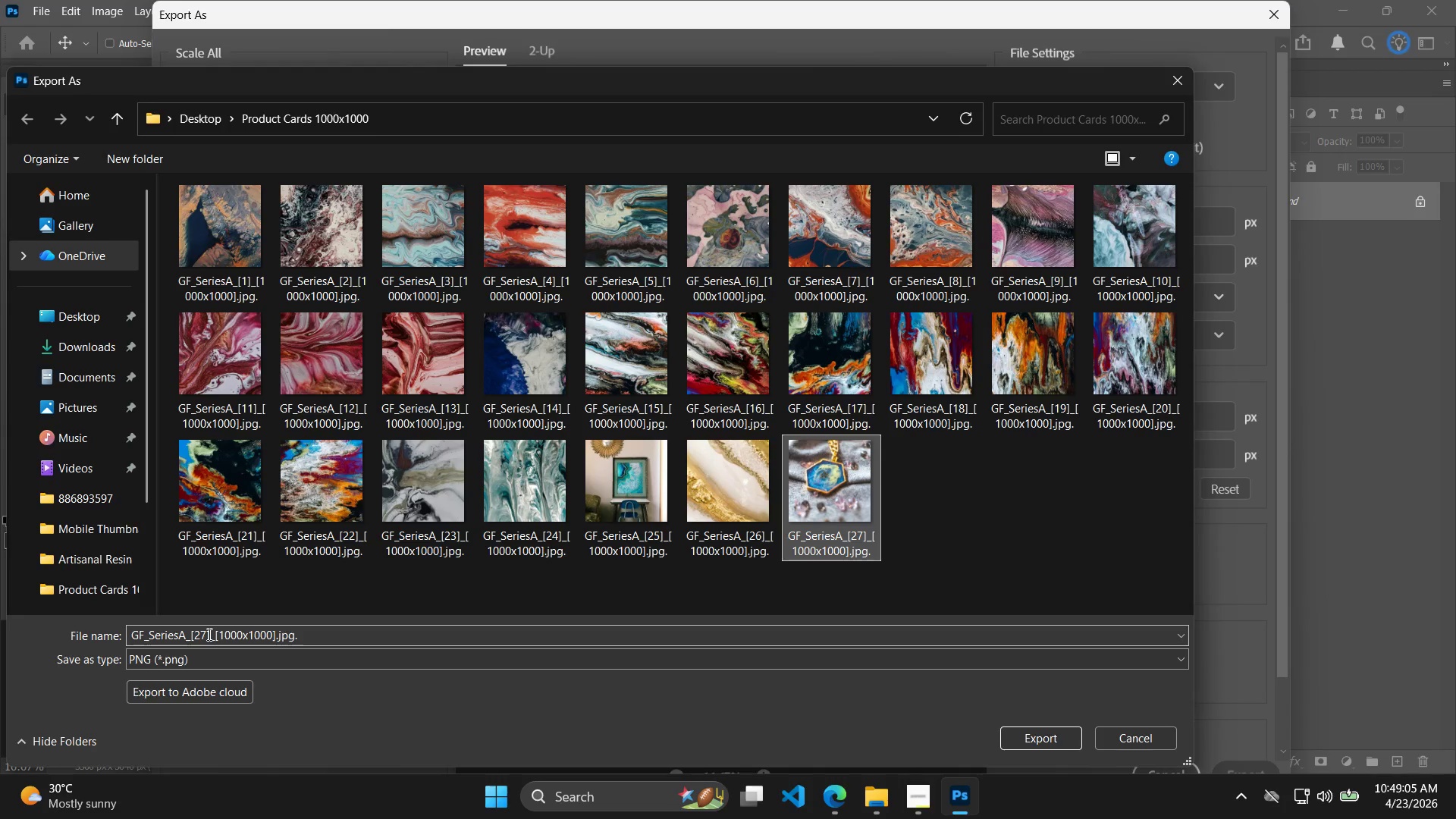 
double_click([205, 633])
 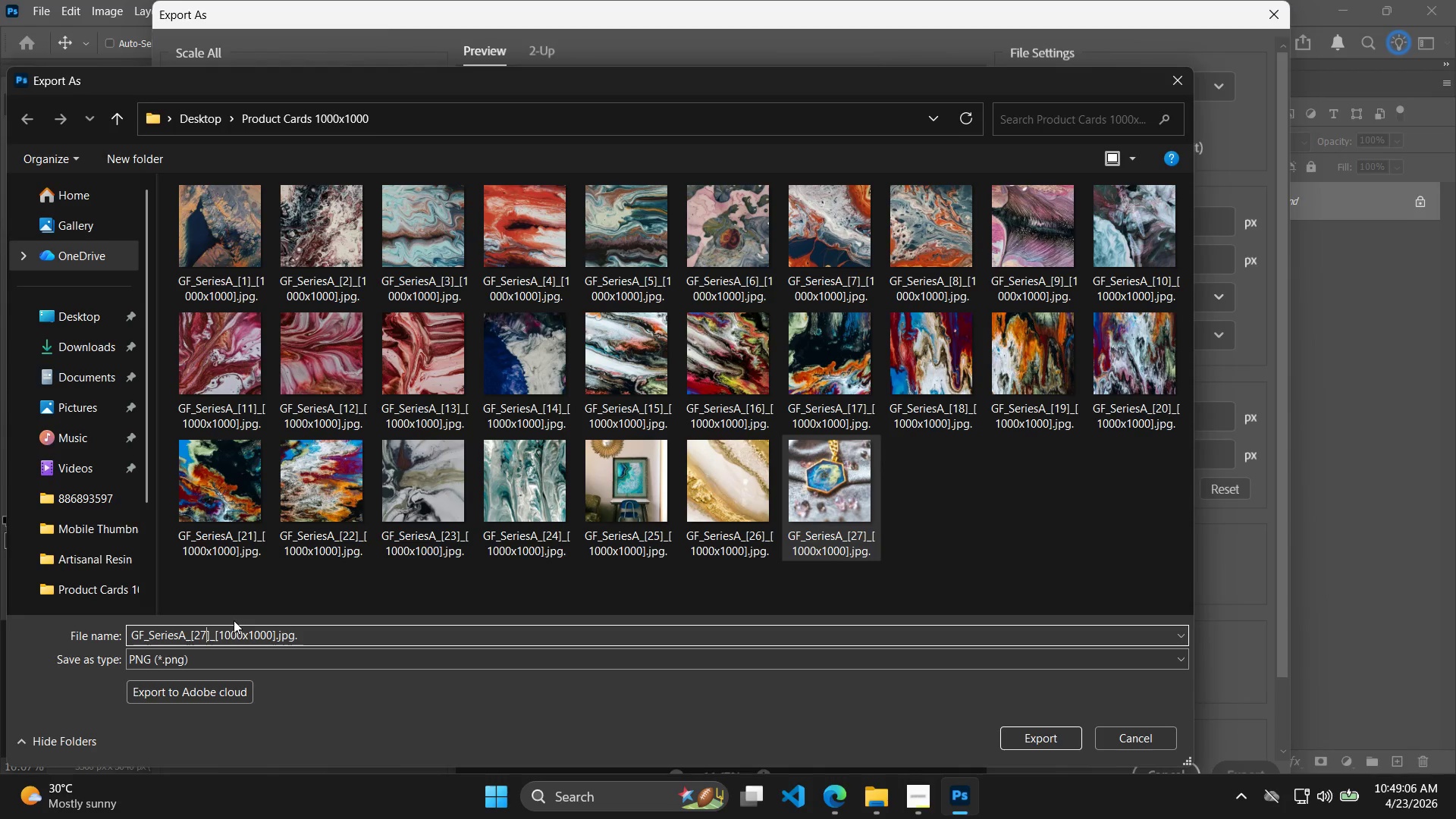 
key(Backspace)
 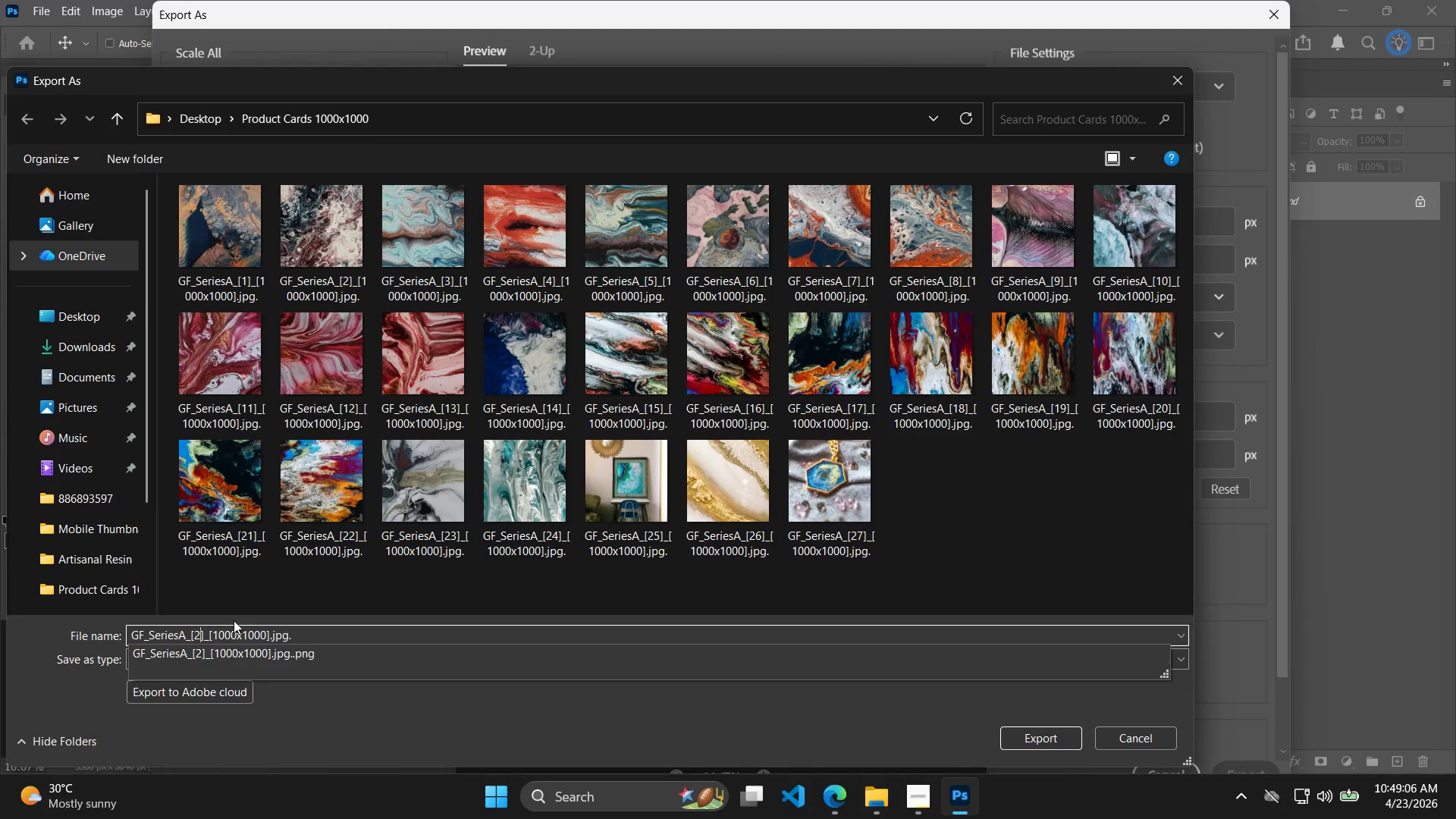 
key(8)
 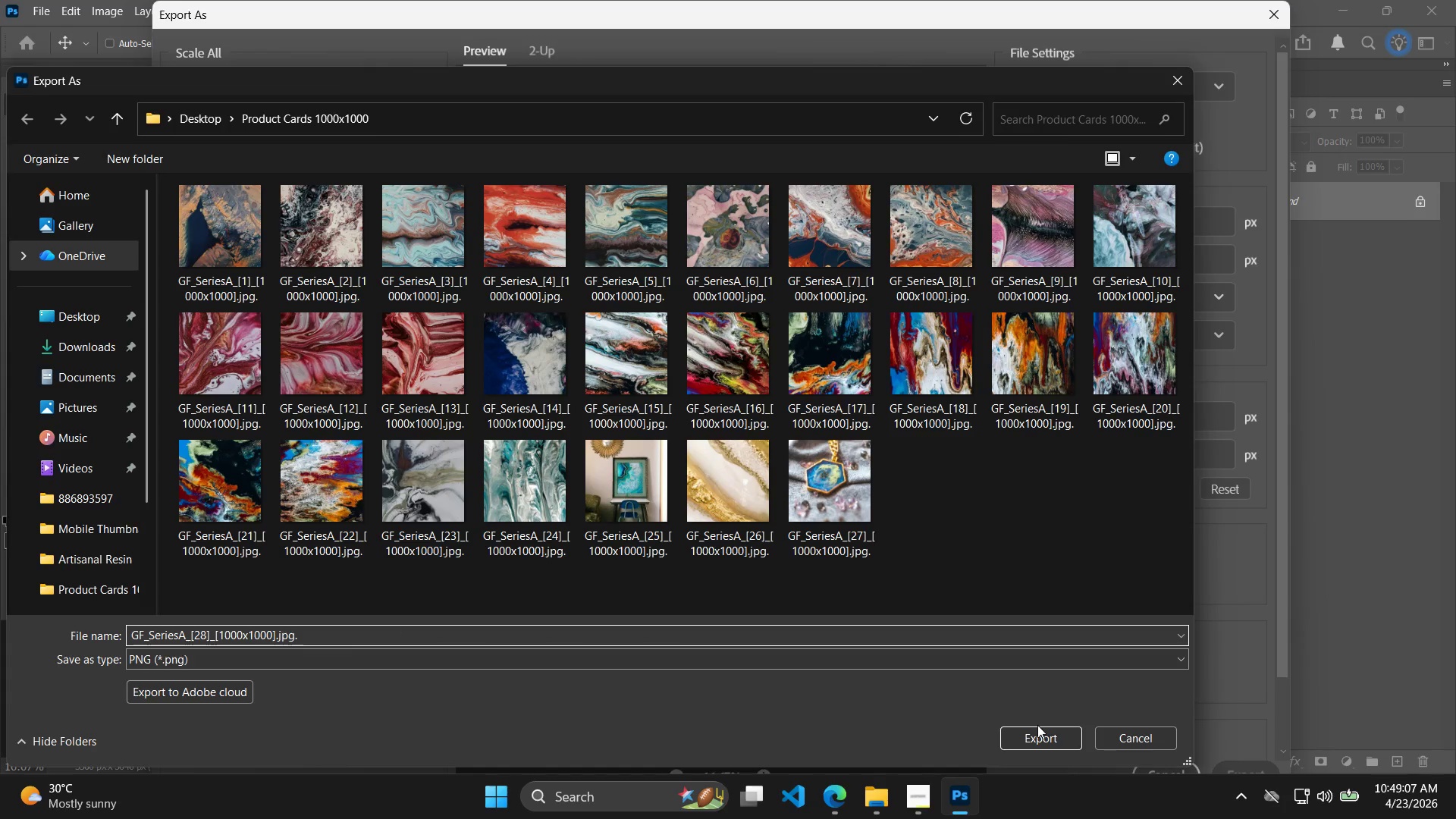 
left_click([1037, 734])
 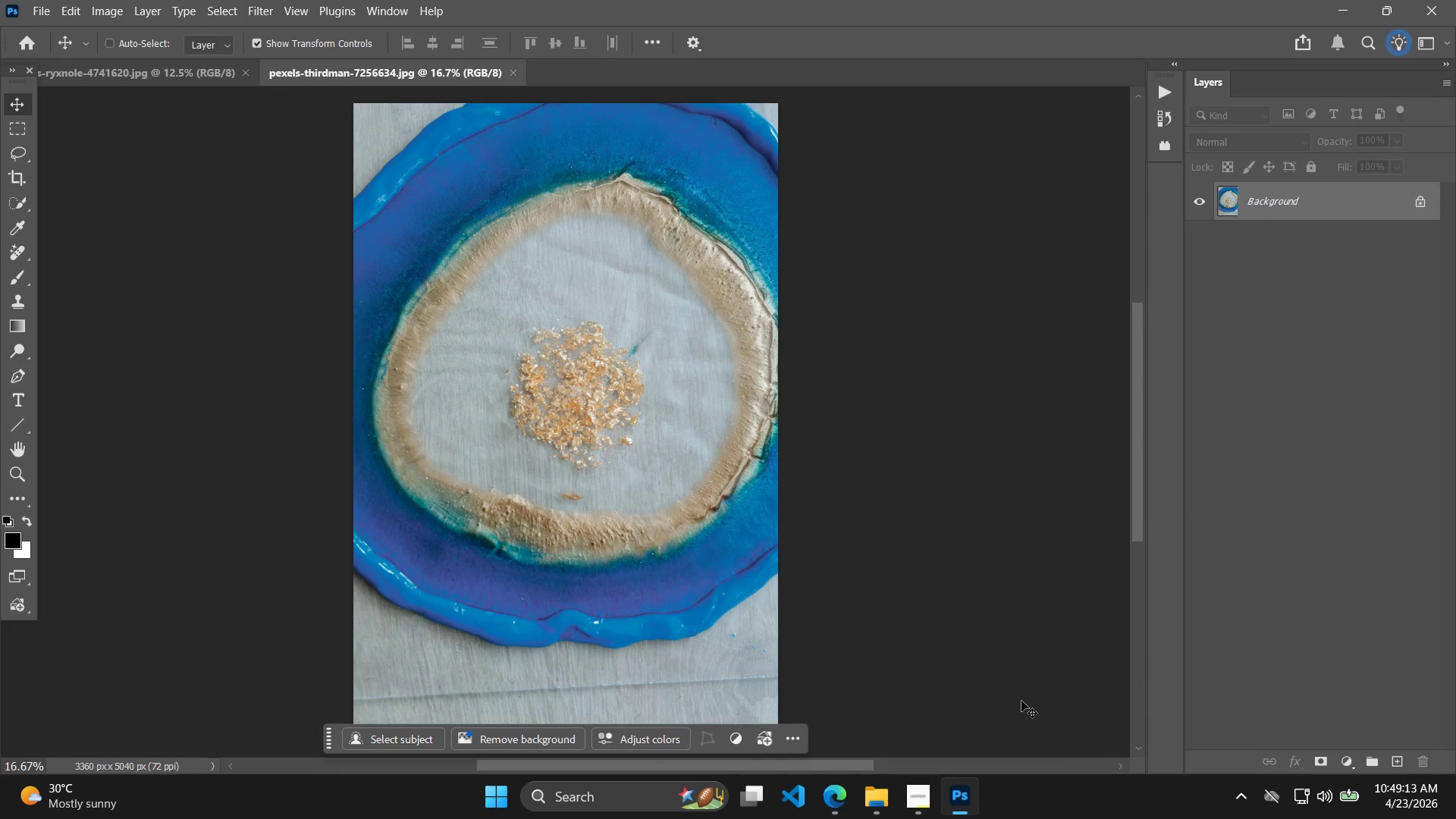 
wait(7.24)
 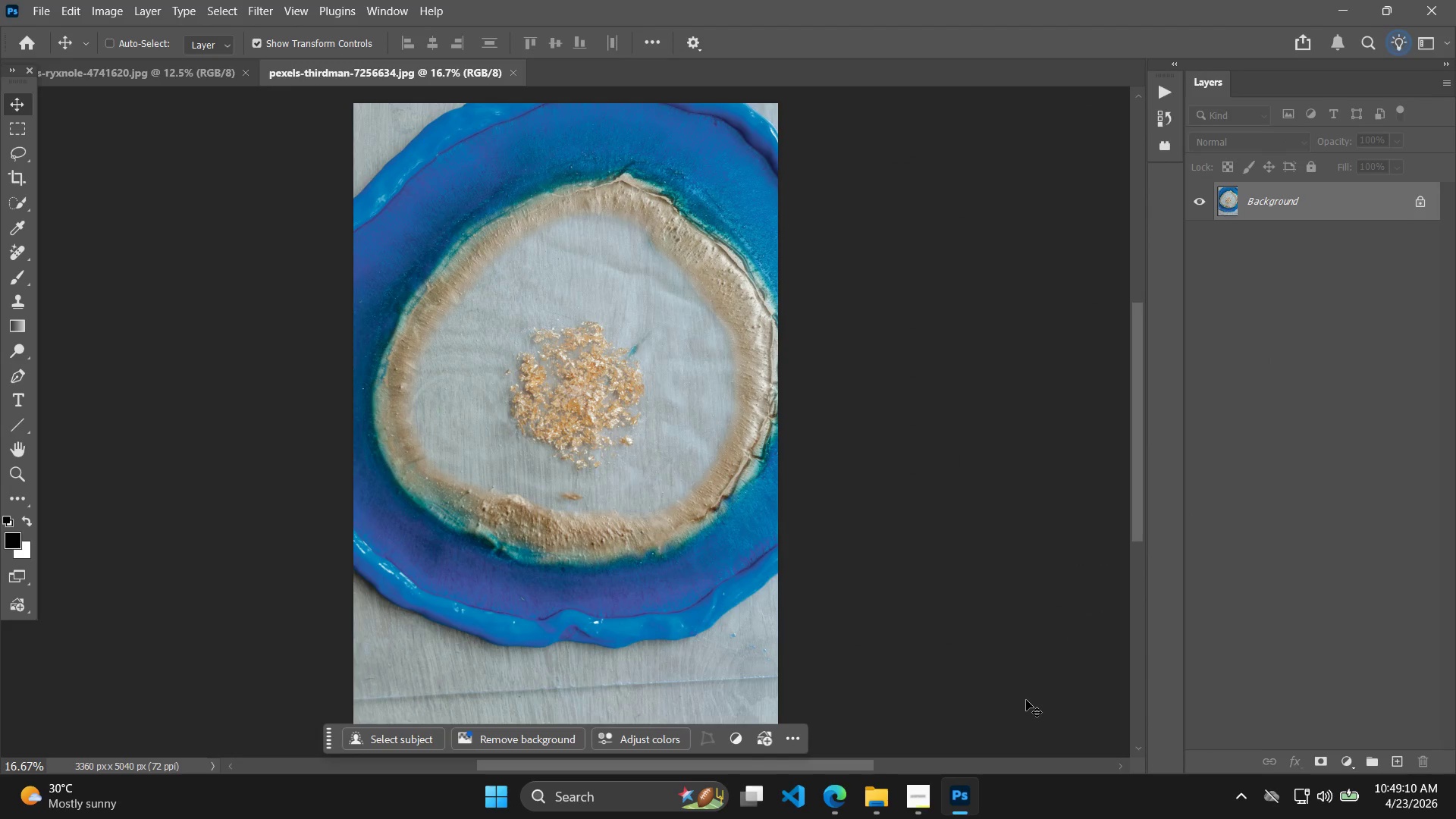 
left_click([243, 78])
 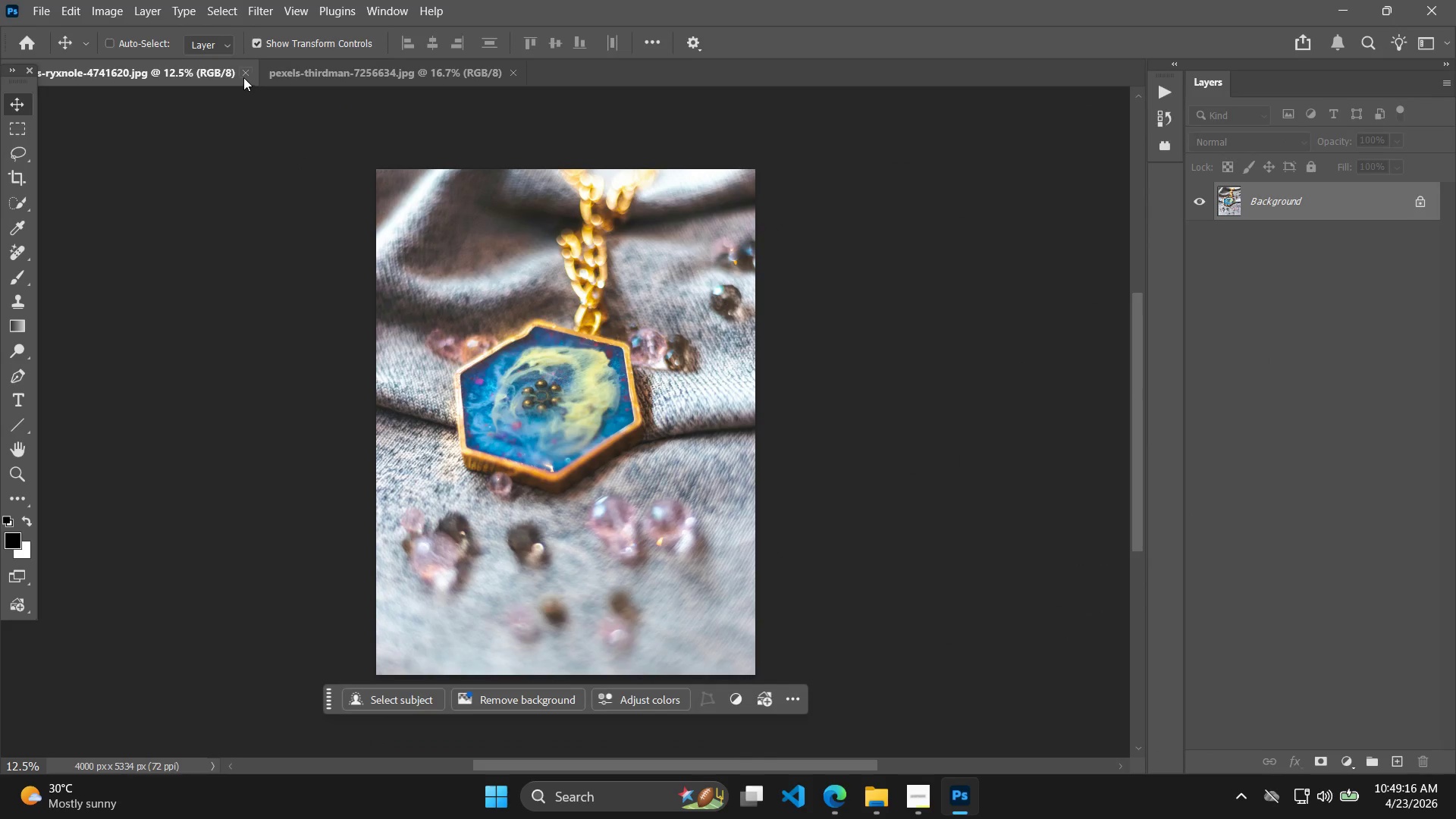 
left_click([249, 76])
 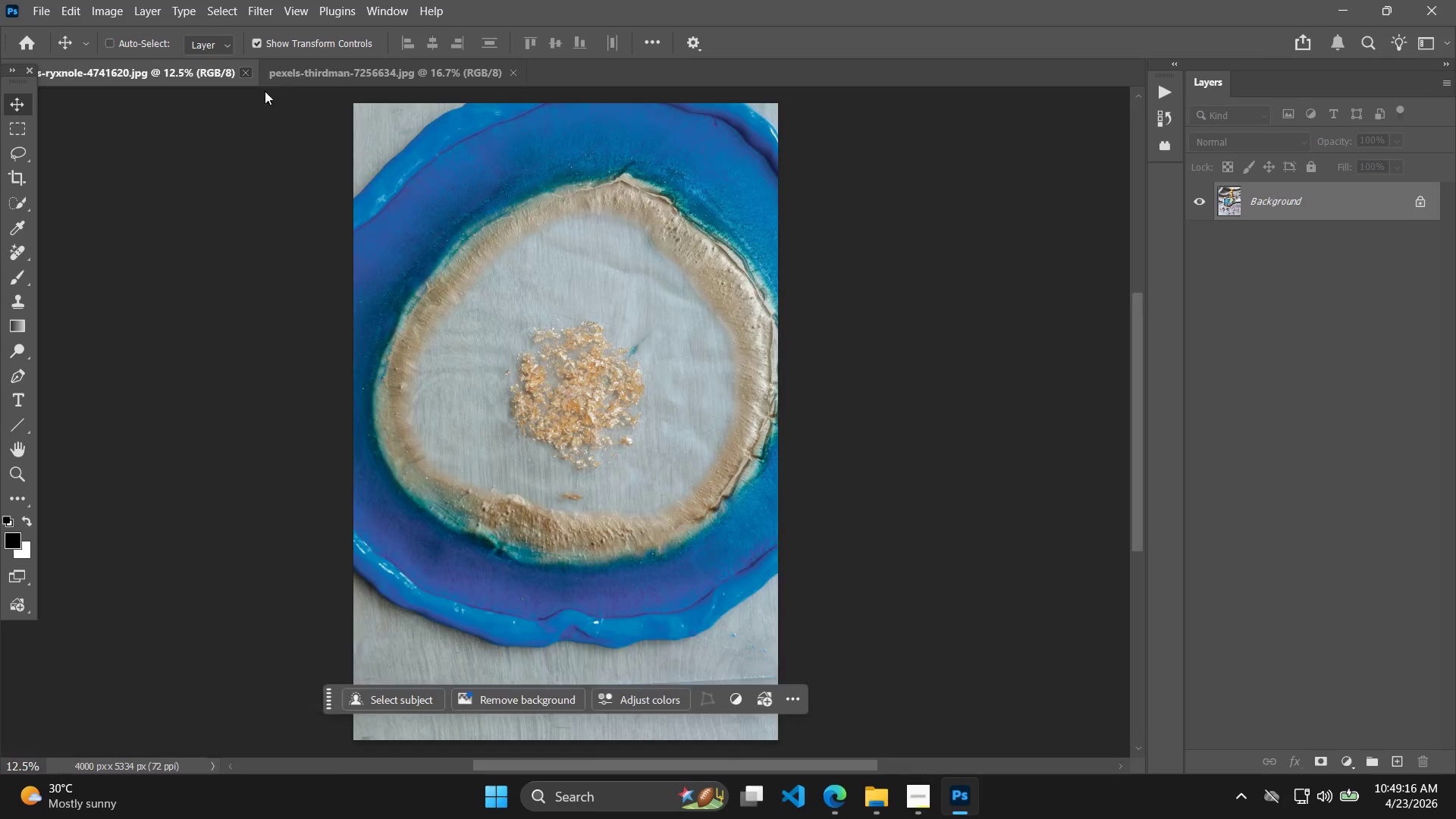 
key(Alt+Tab)
 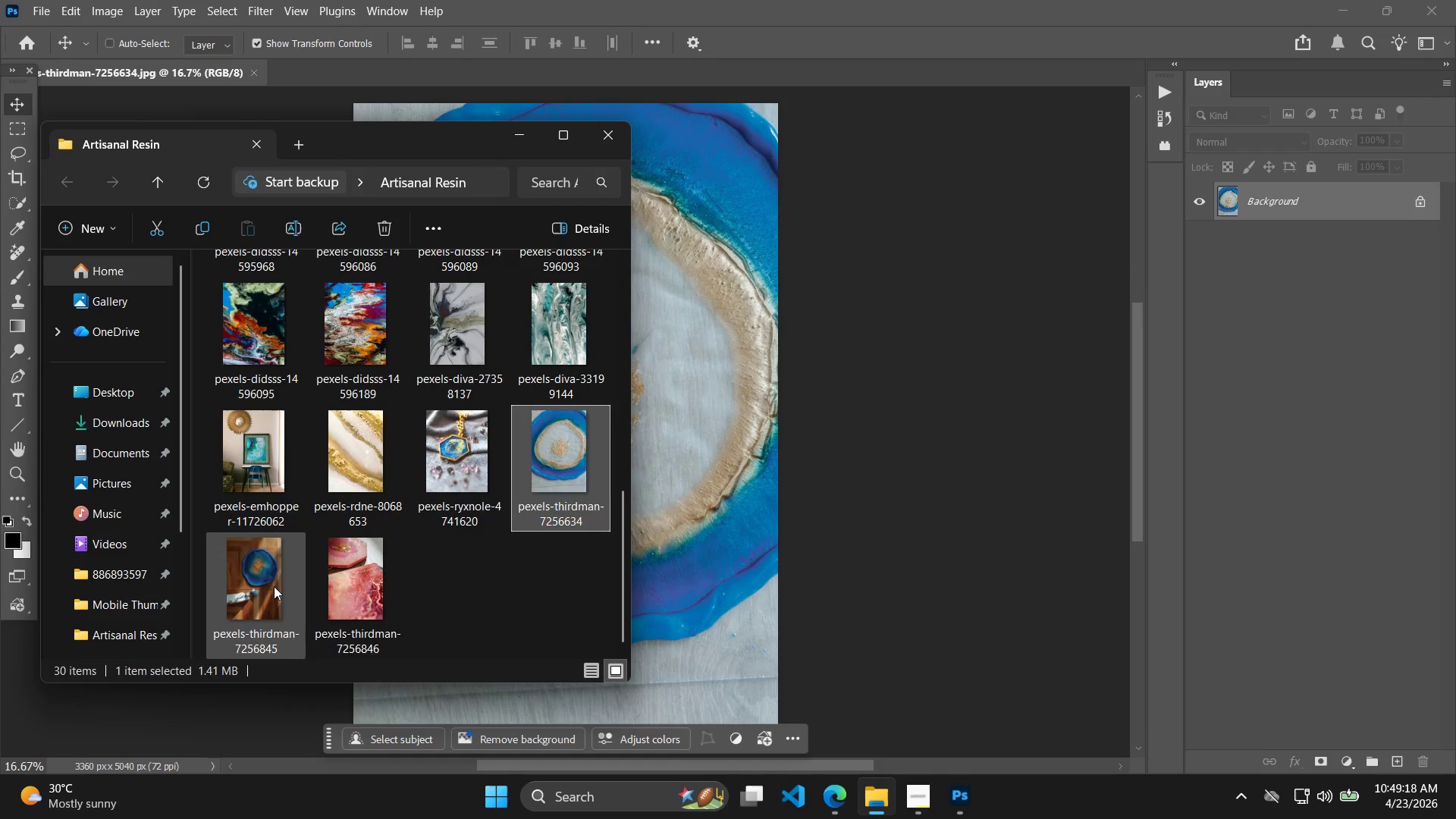 
left_click_drag(start_coordinate=[278, 567], to_coordinate=[1240, 542])
 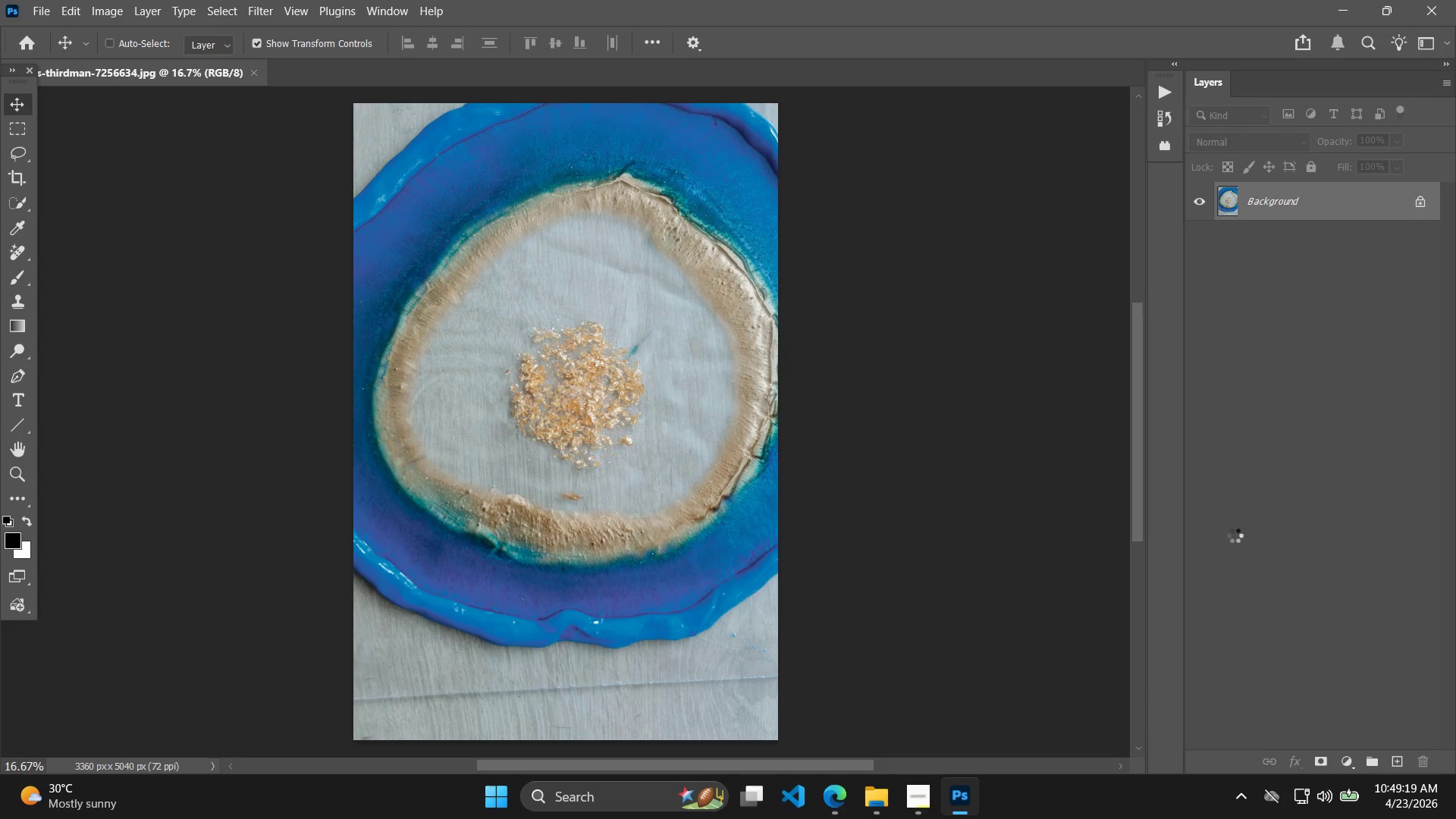 
key(Alt+Control+Shift+W)
 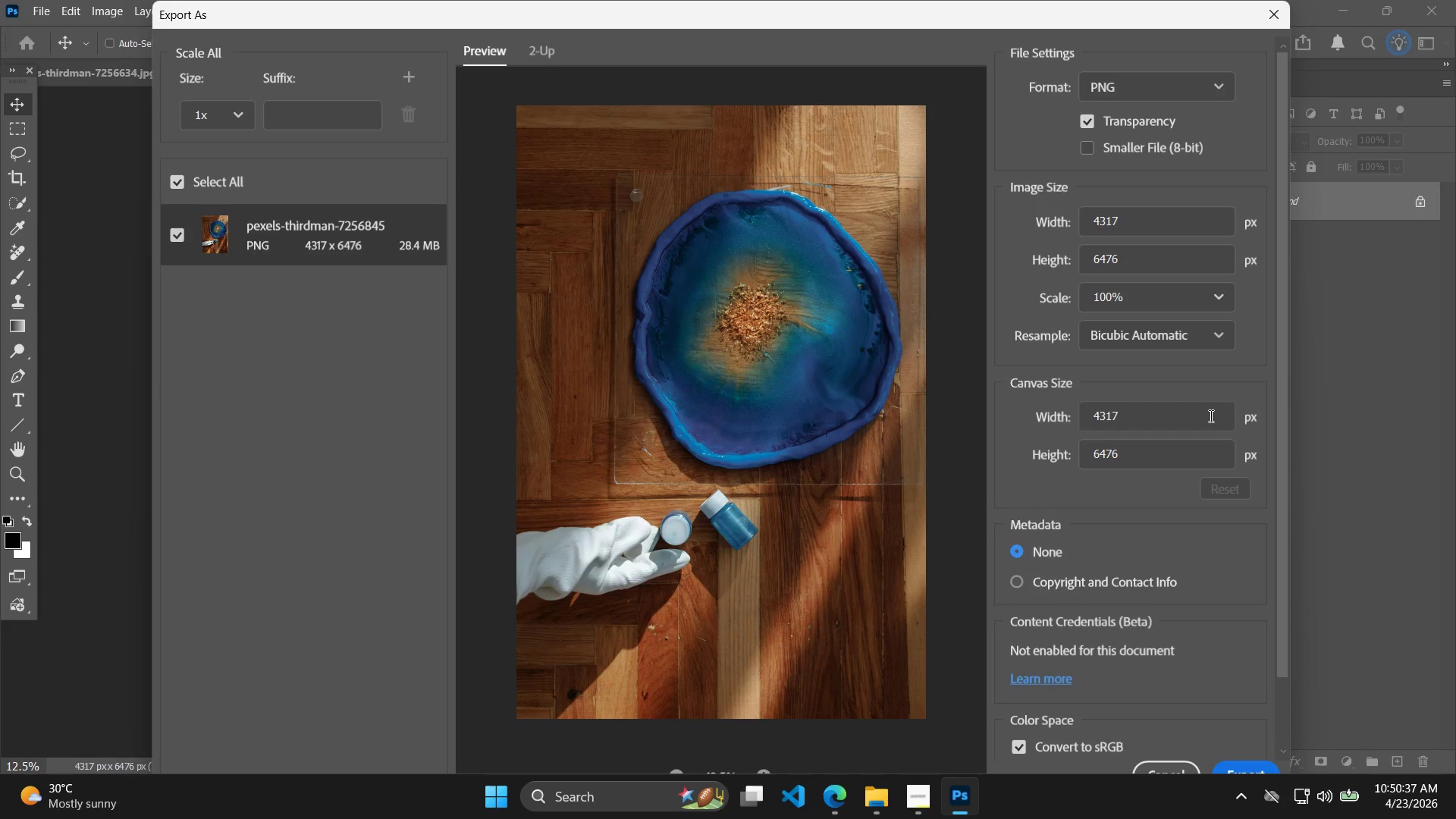 
wait(82.12)
 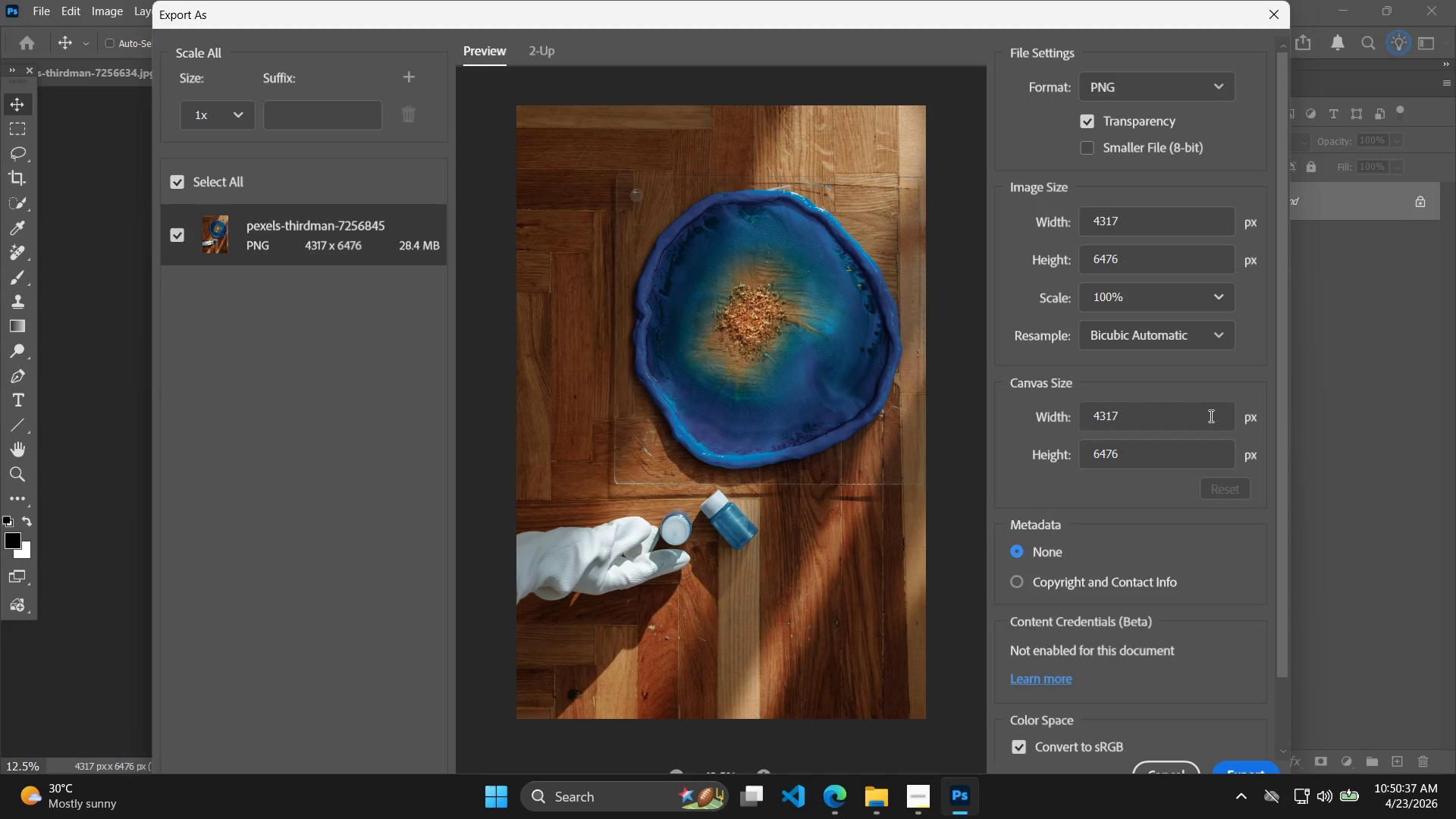 
left_click_drag(start_coordinate=[1164, 408], to_coordinate=[1033, 417])
 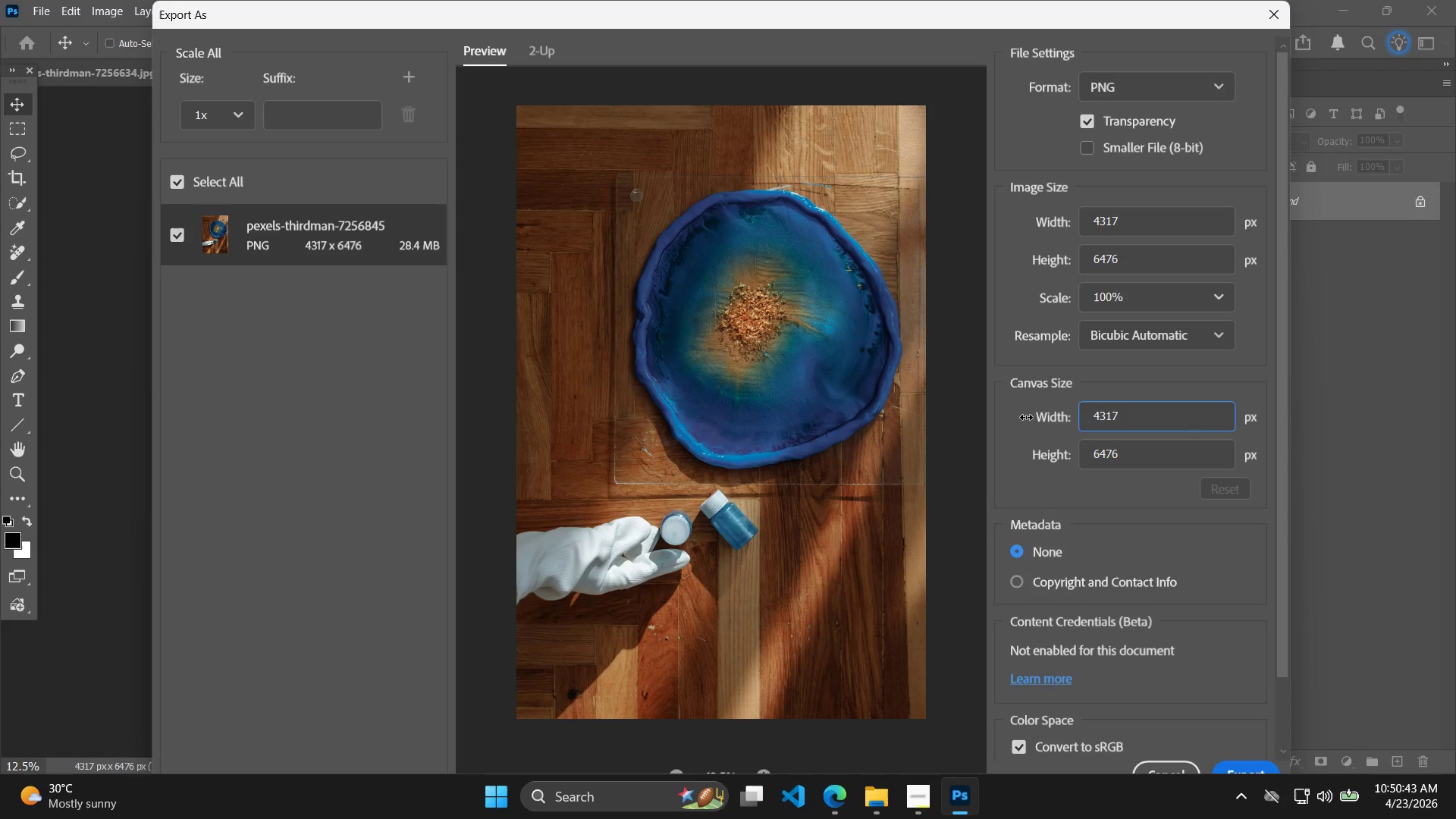 
hold_key(key=Backspace, duration=1.14)
 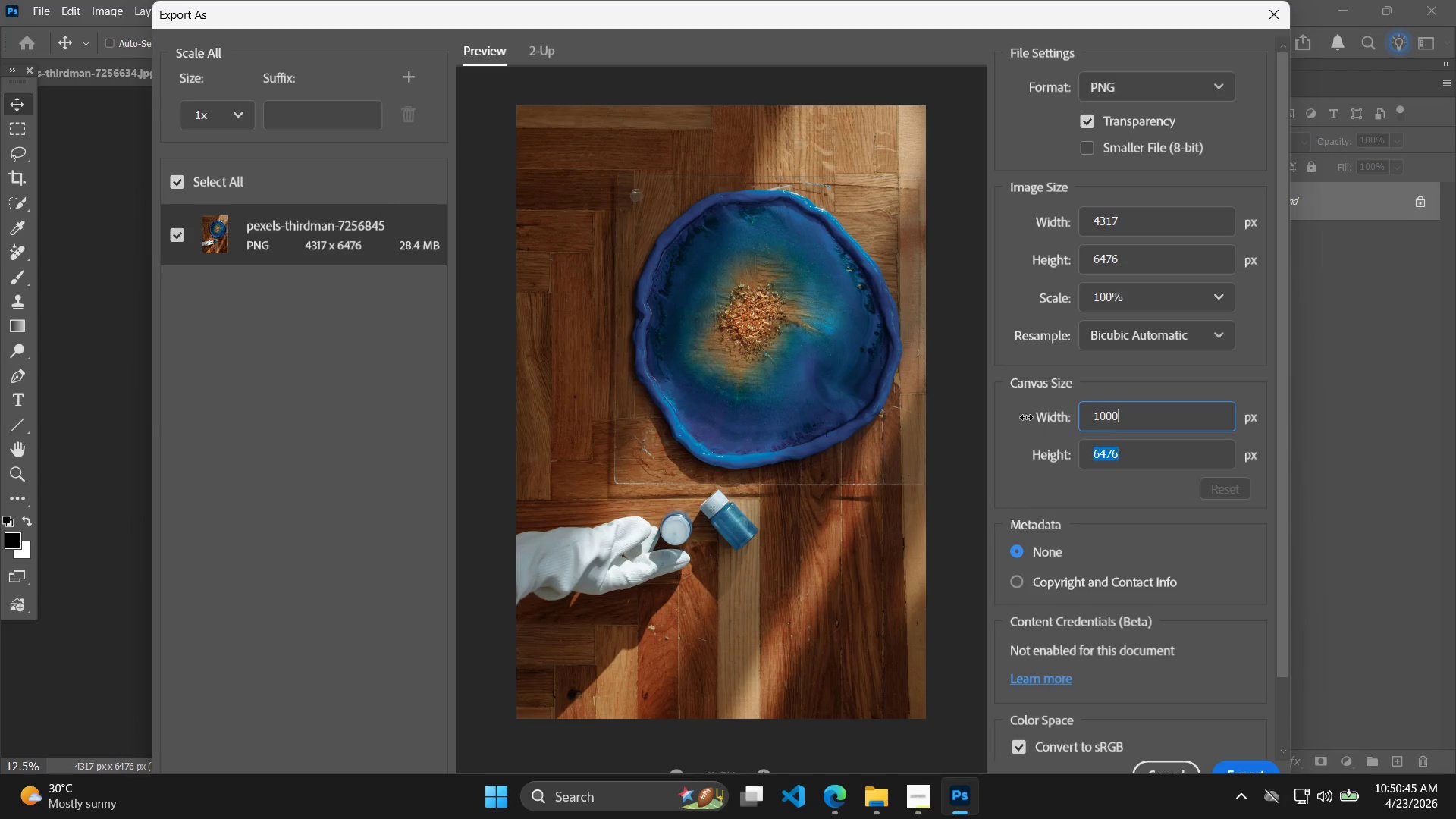 
type(1000)
key(Tab)
type(1000)
 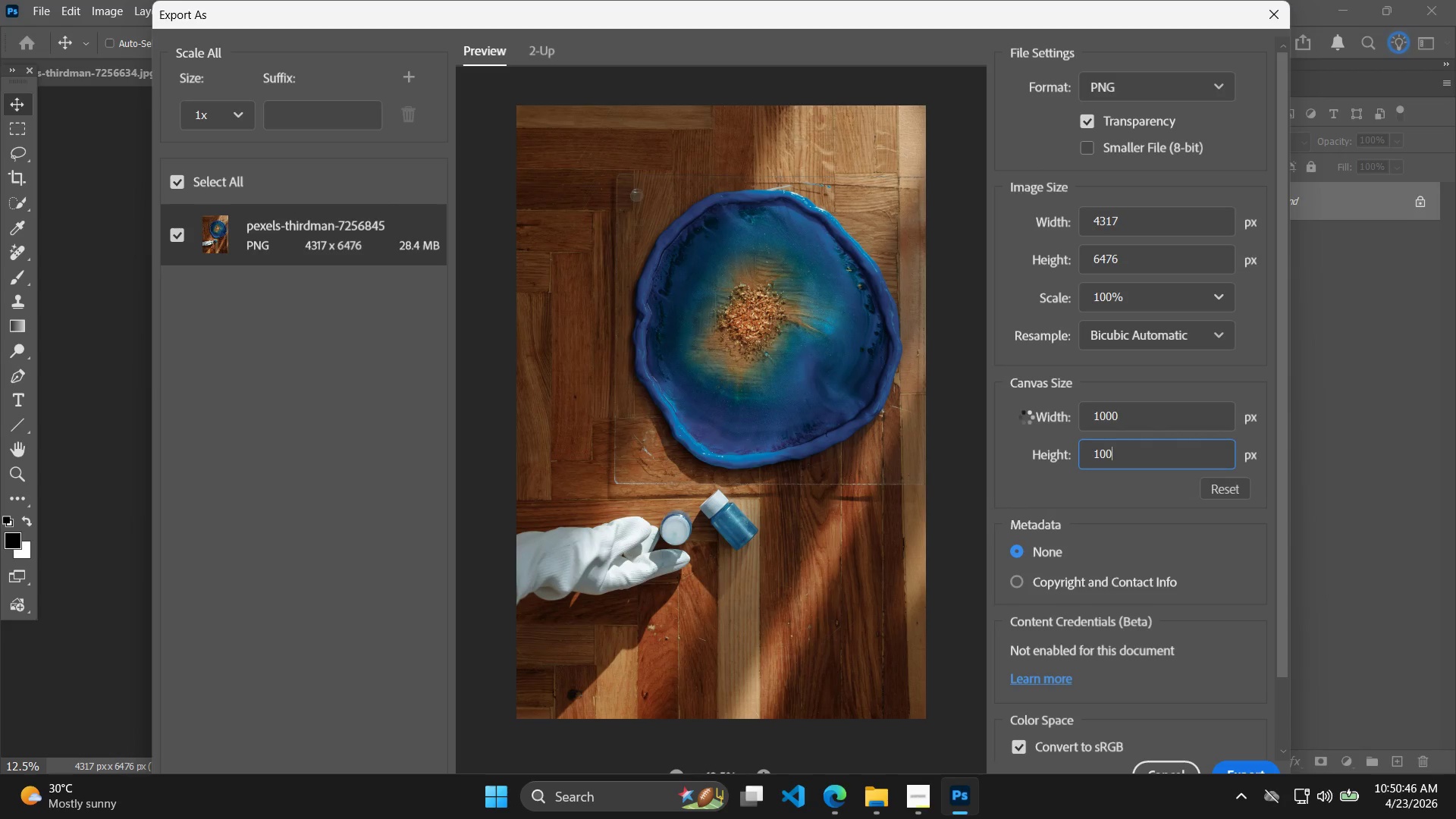 
key(Enter)
 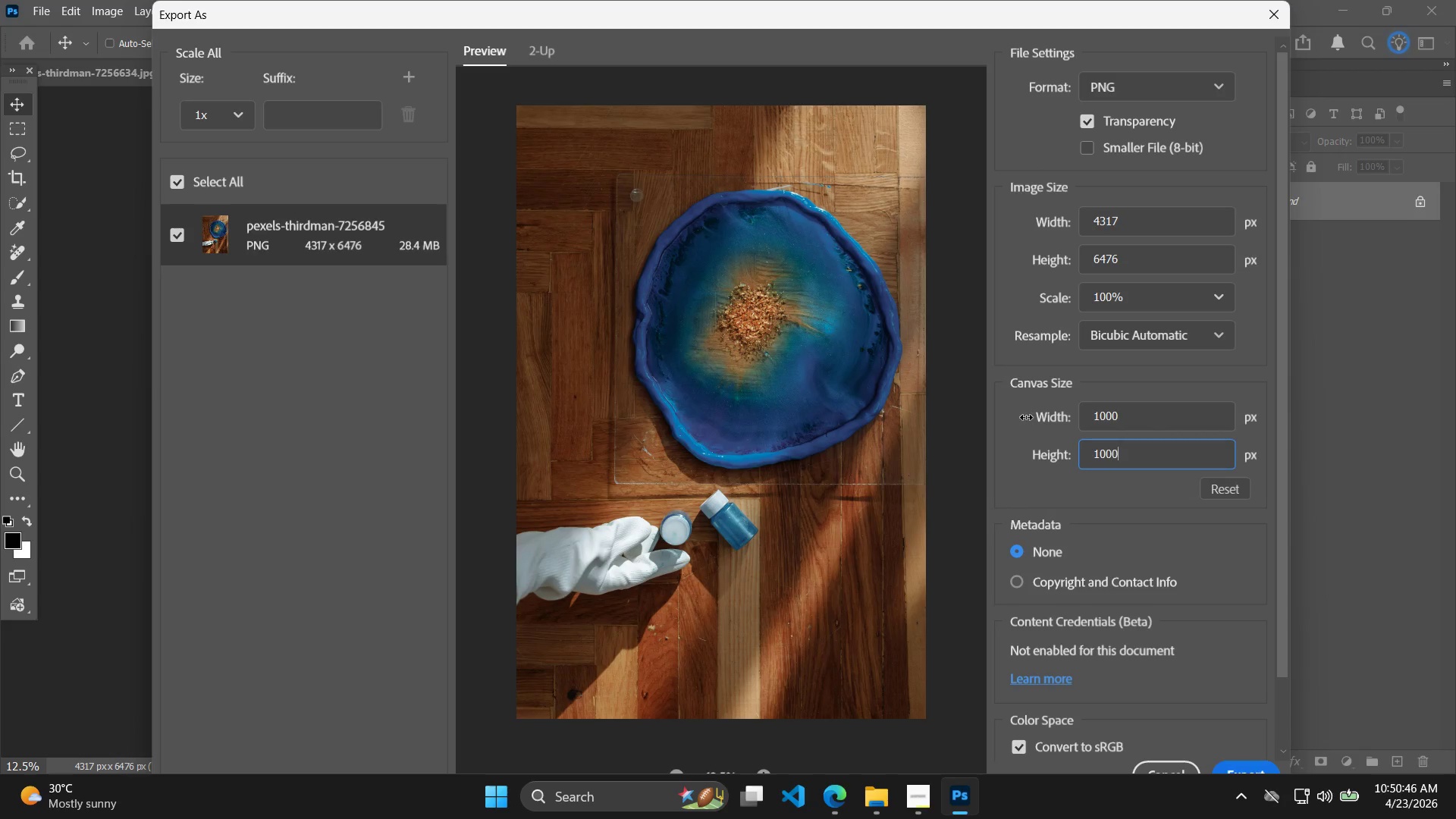 
right_click([1026, 417])
 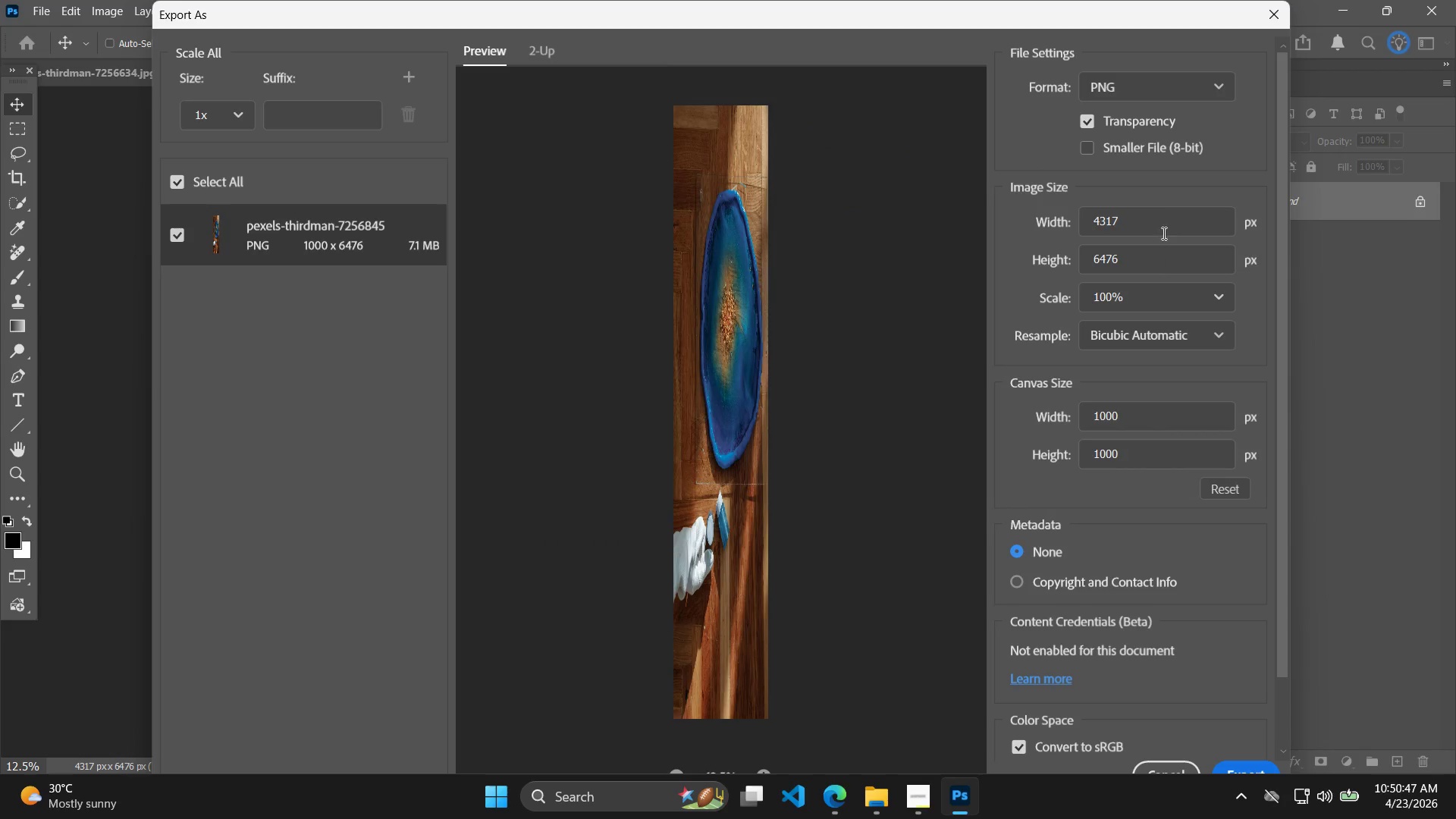 
left_click_drag(start_coordinate=[1163, 221], to_coordinate=[1058, 234])
 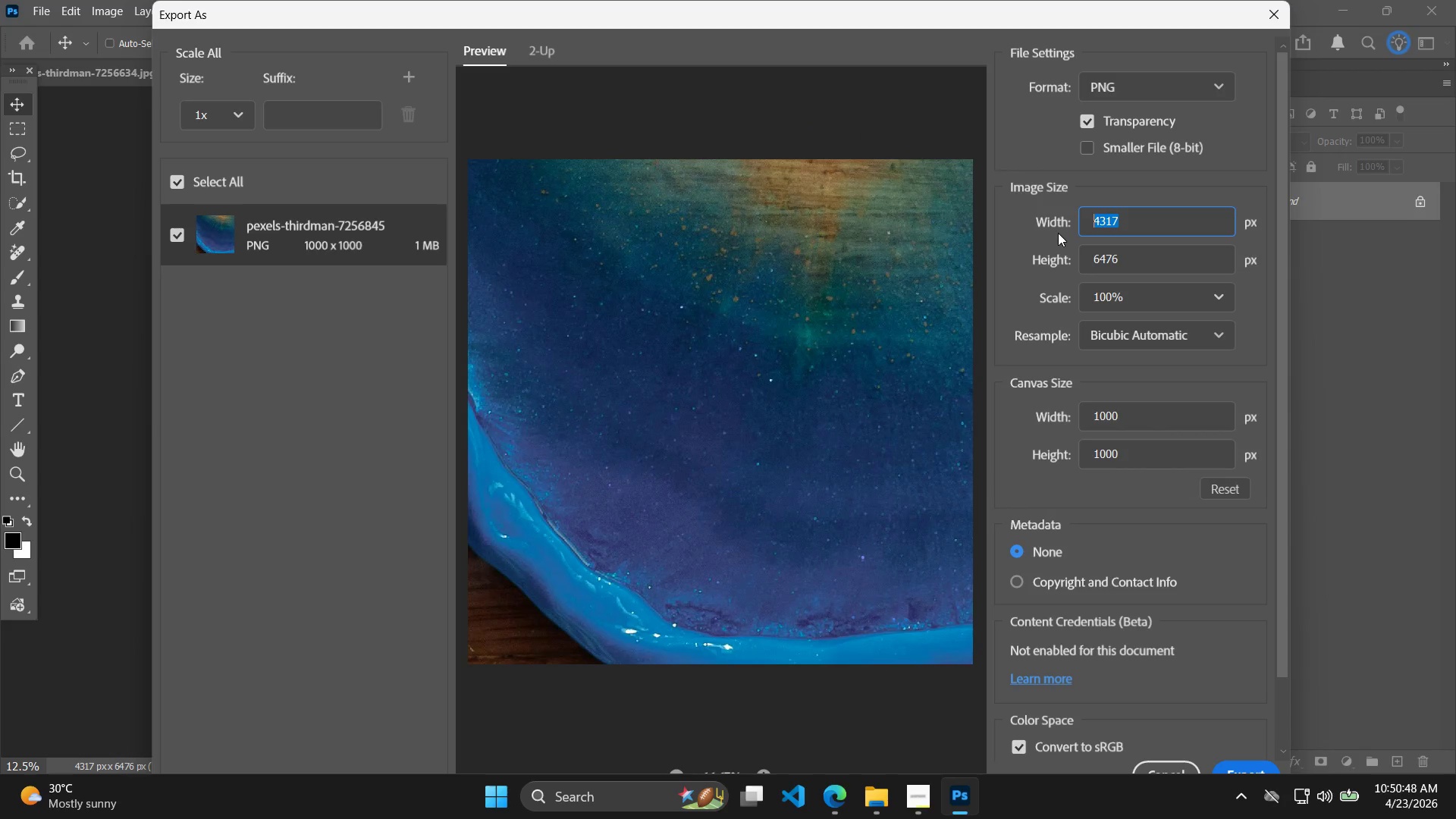 
type(1000)
 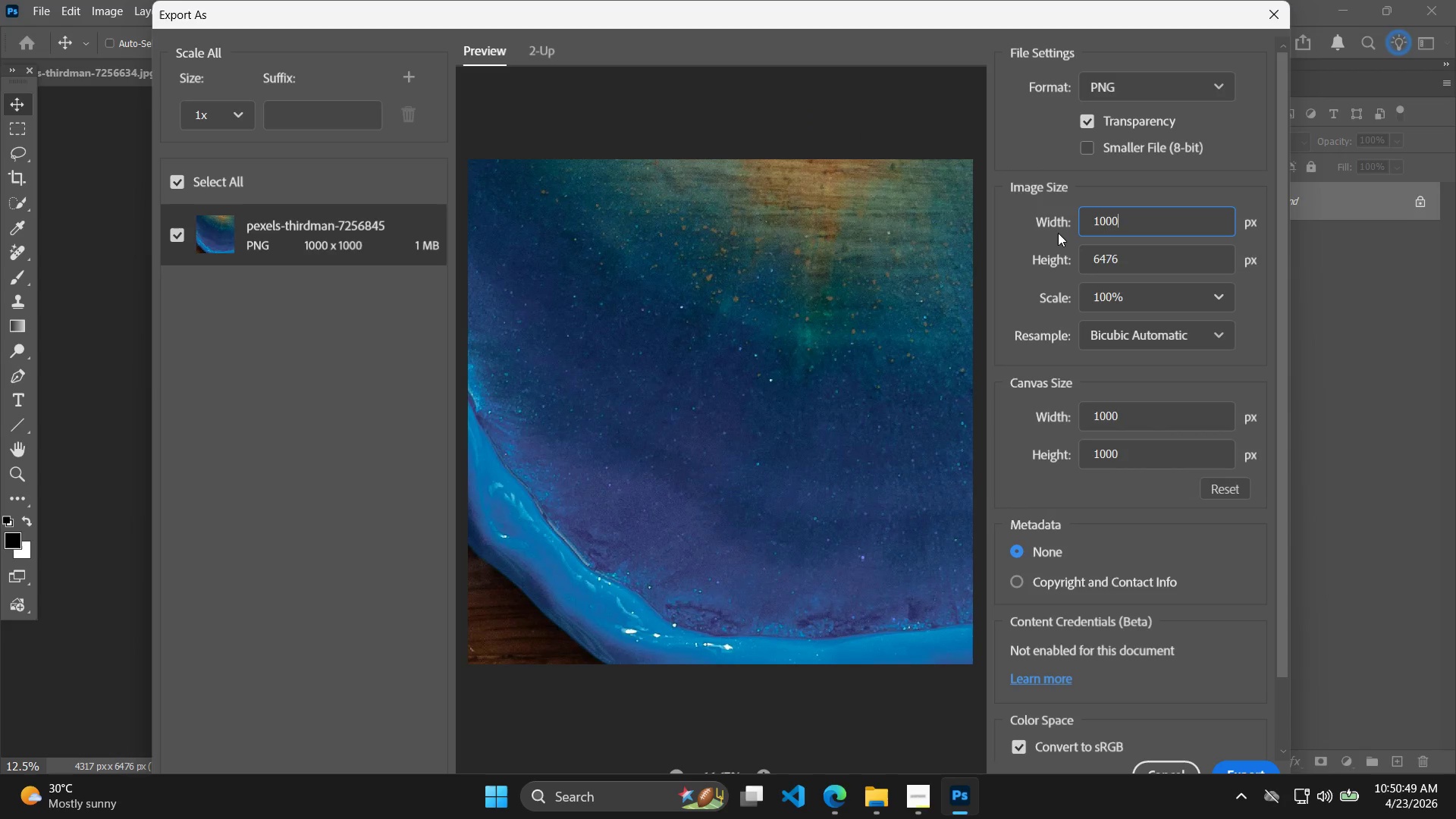 
key(Enter)
 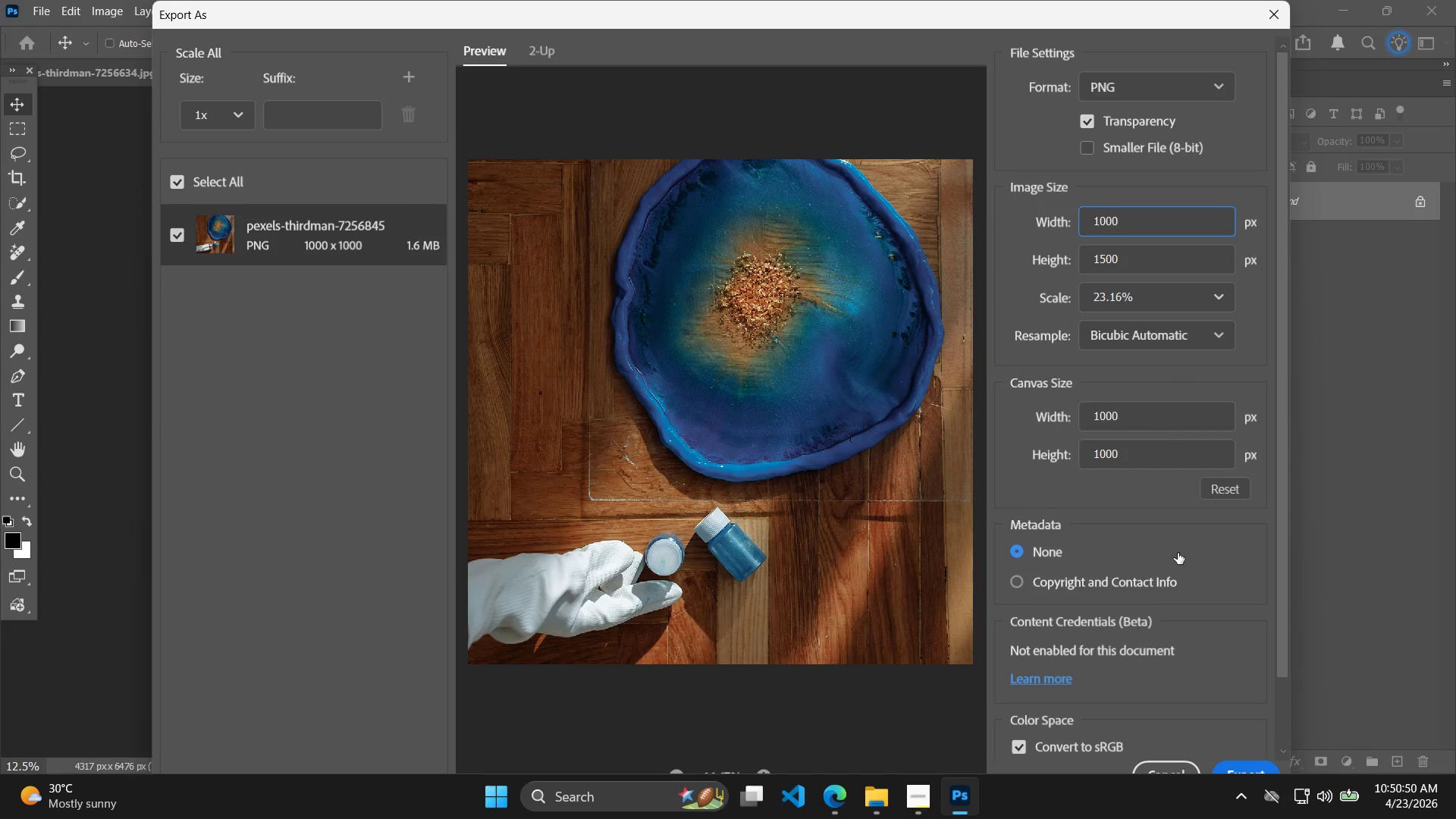 
left_click([1241, 763])
 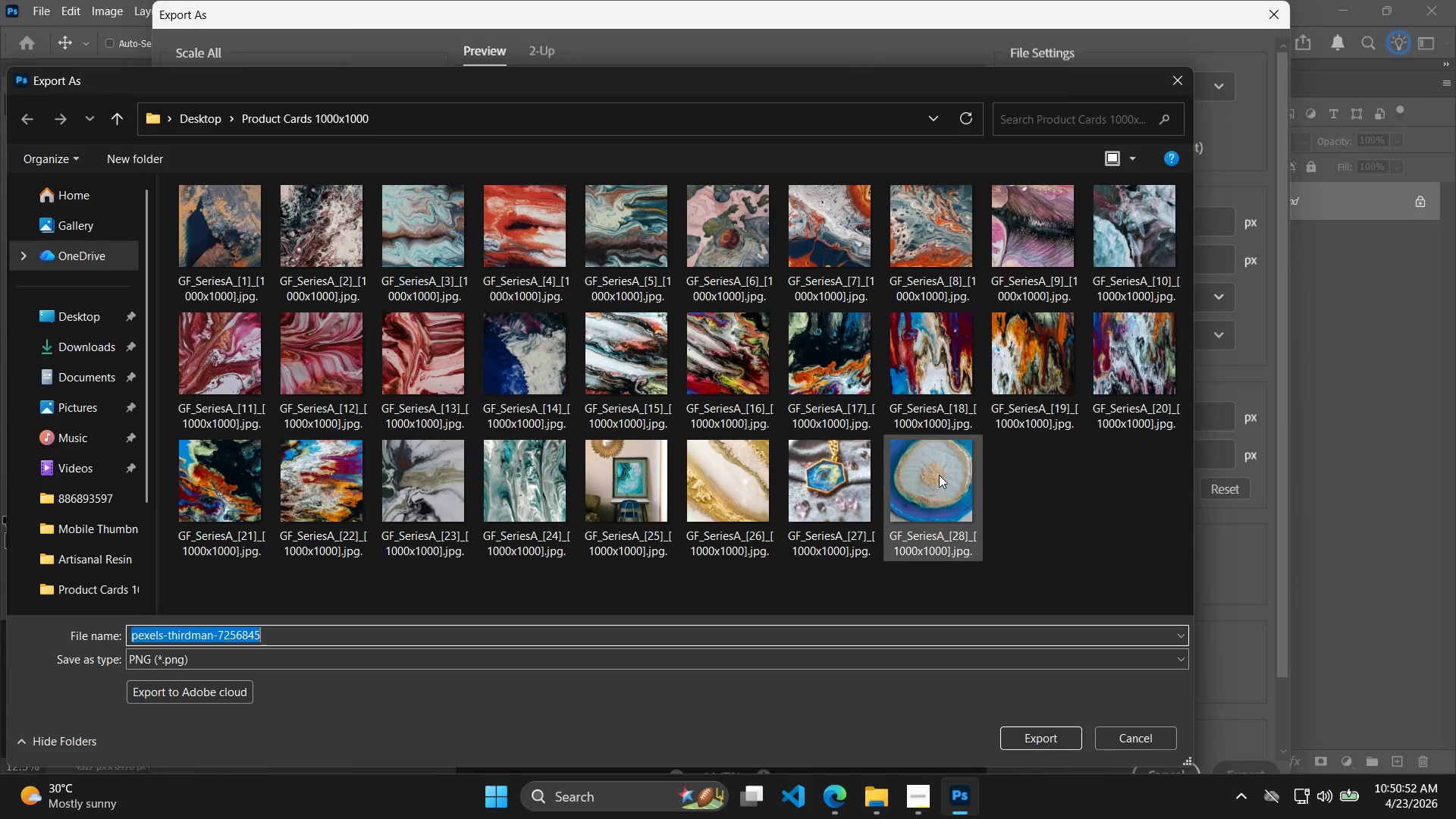 
left_click_drag(start_coordinate=[952, 480], to_coordinate=[948, 479])
 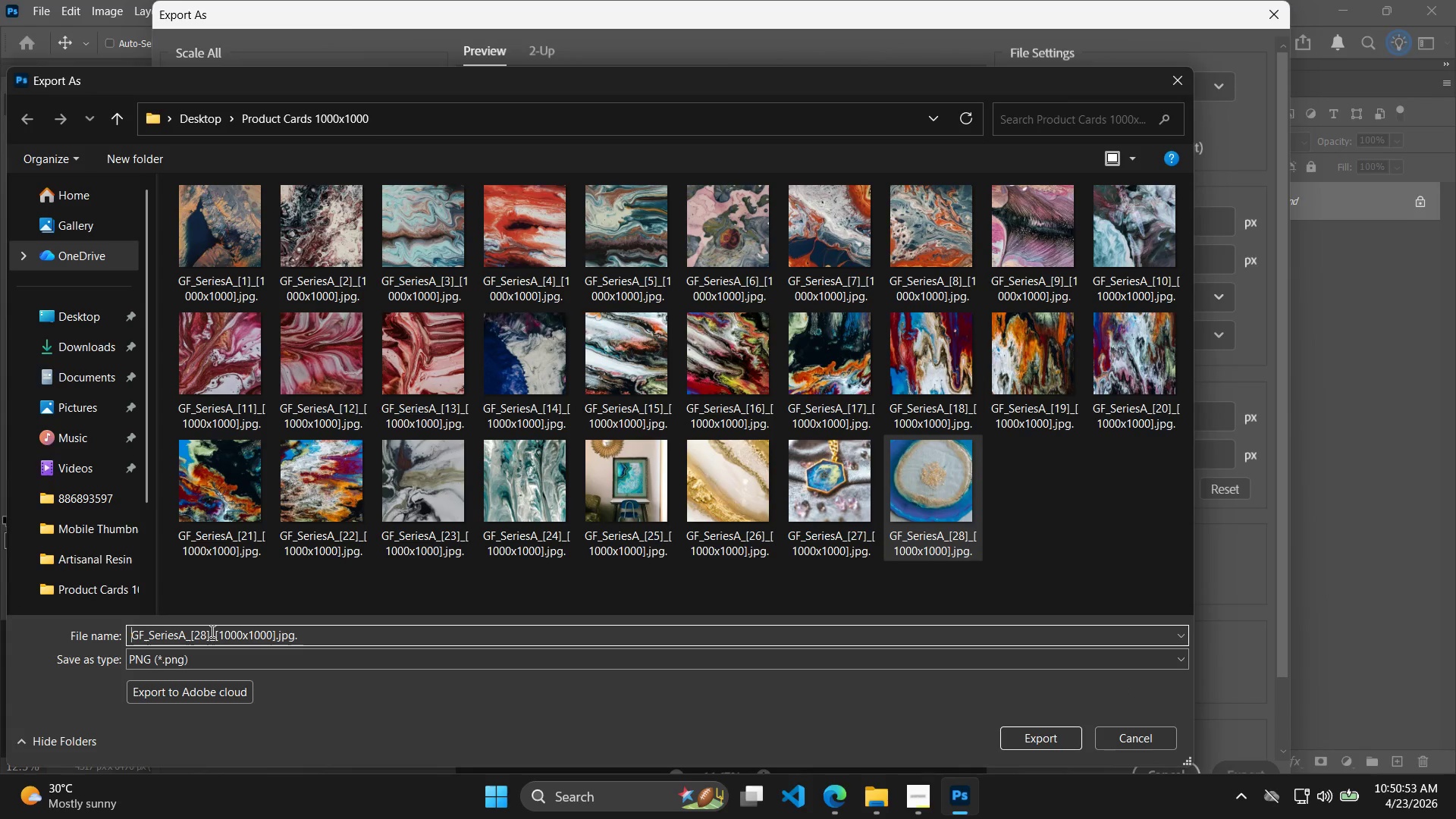 
left_click([202, 632])
 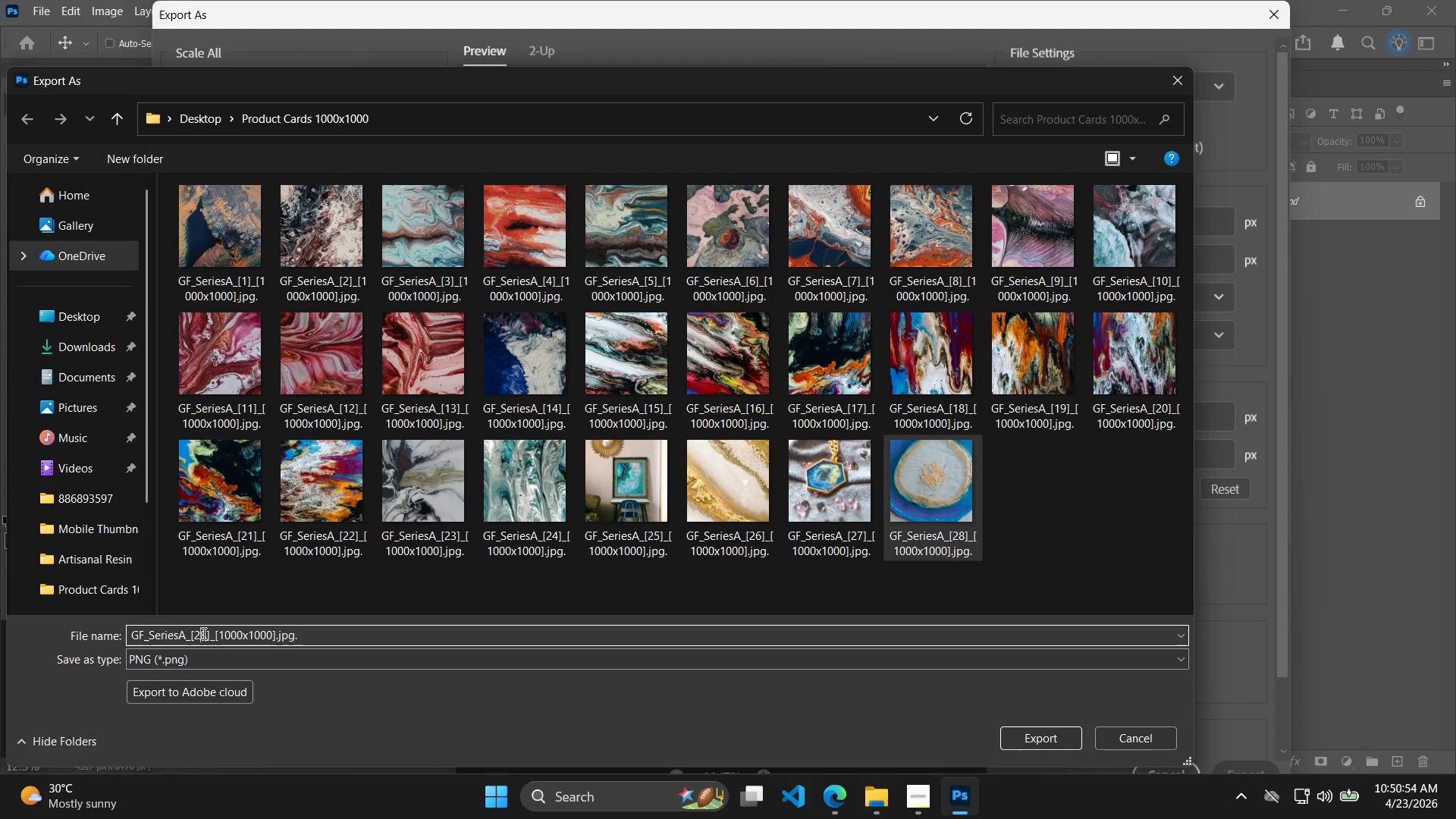 
left_click_drag(start_coordinate=[202, 634], to_coordinate=[201, 641])
 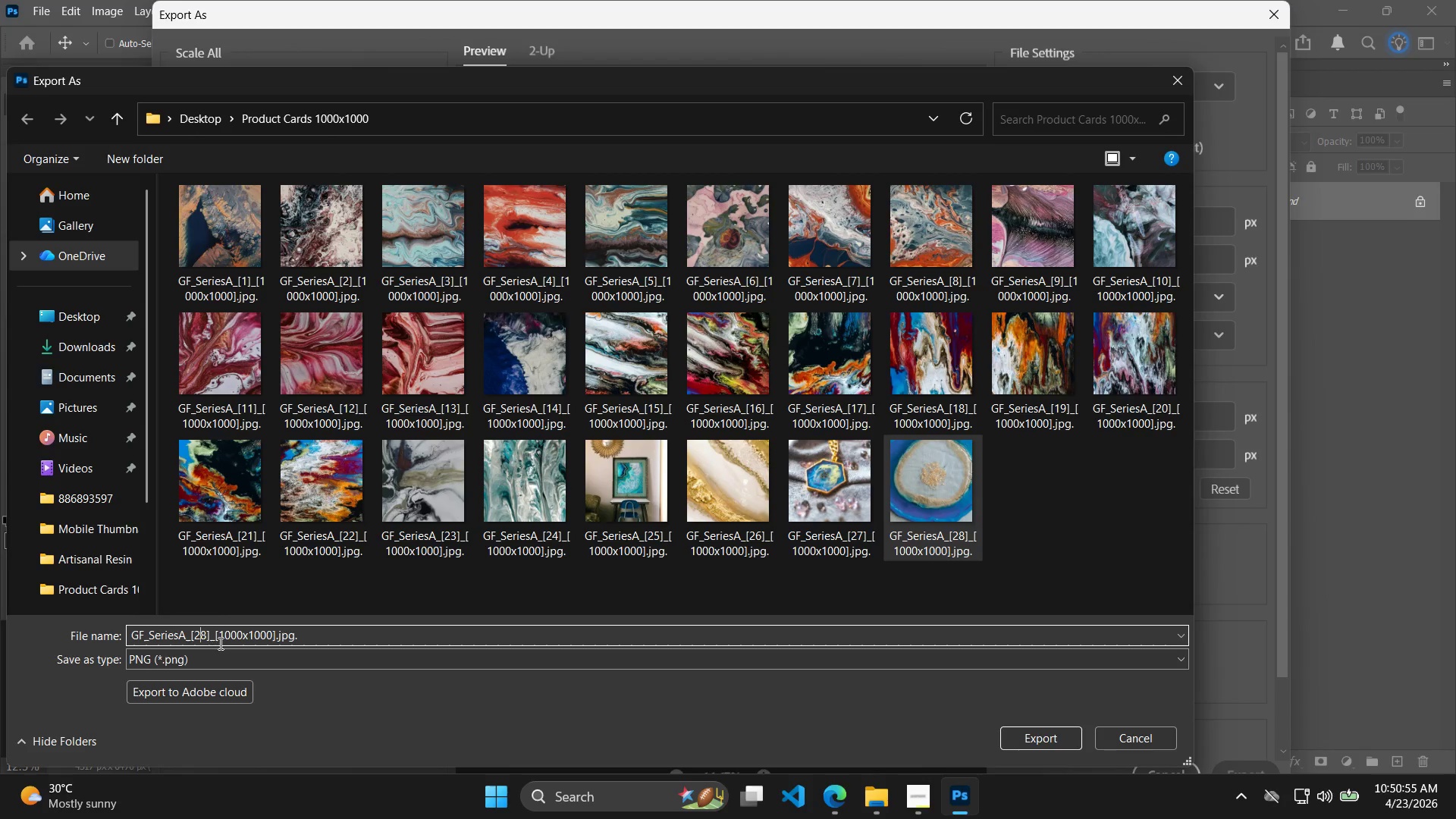 
key(ArrowRight)
 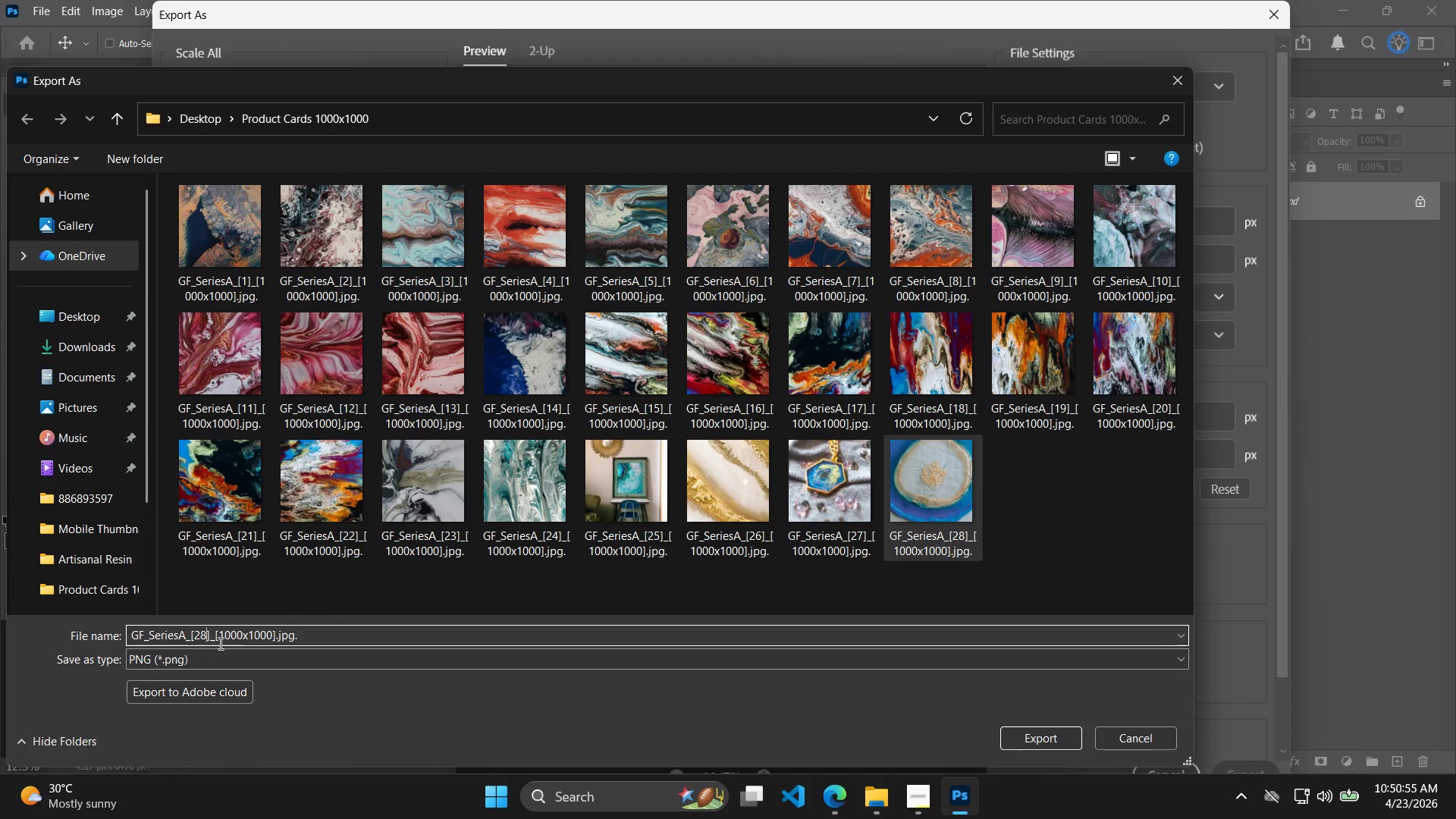 
key(Backspace)
 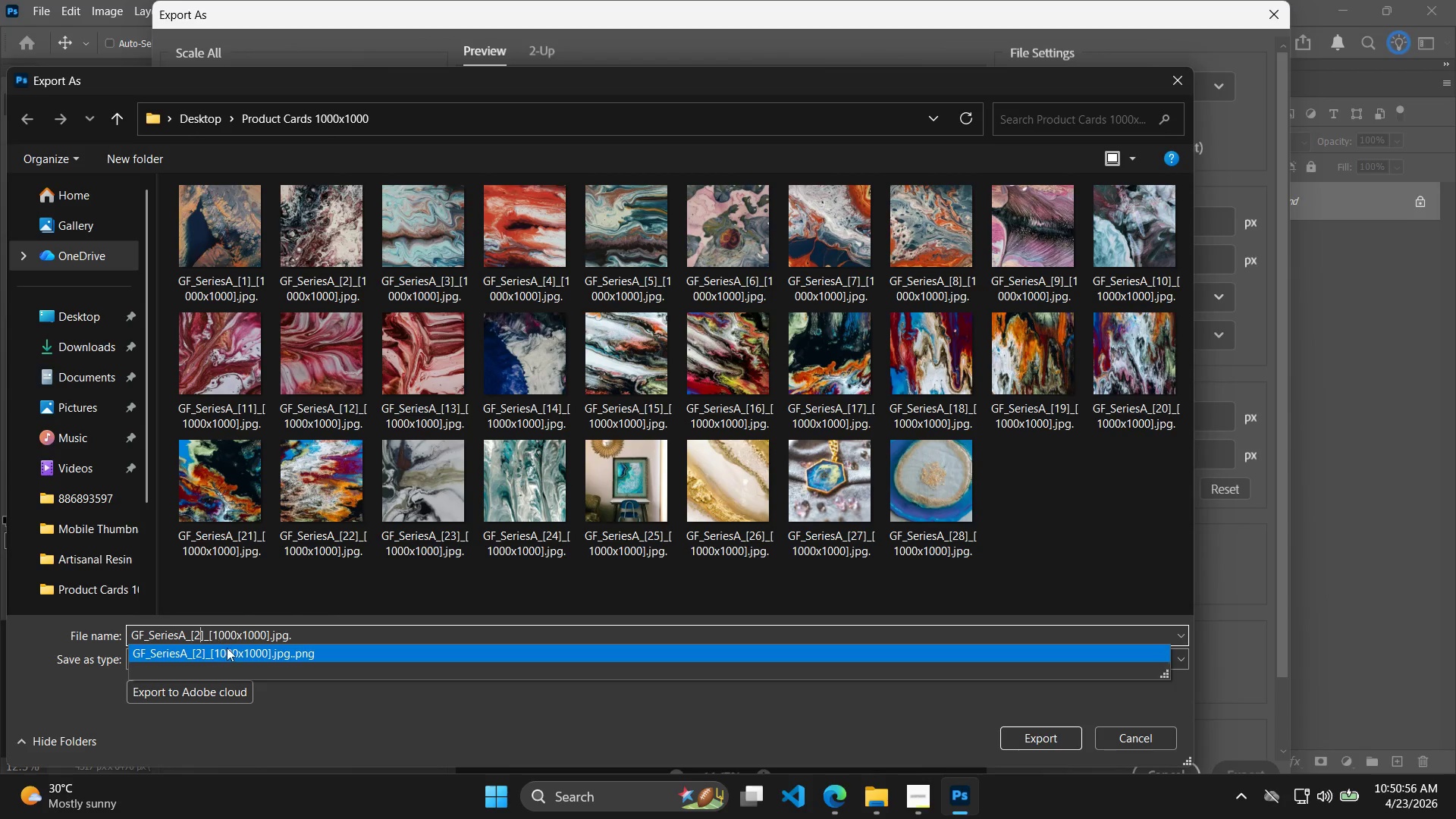 
key(8)
 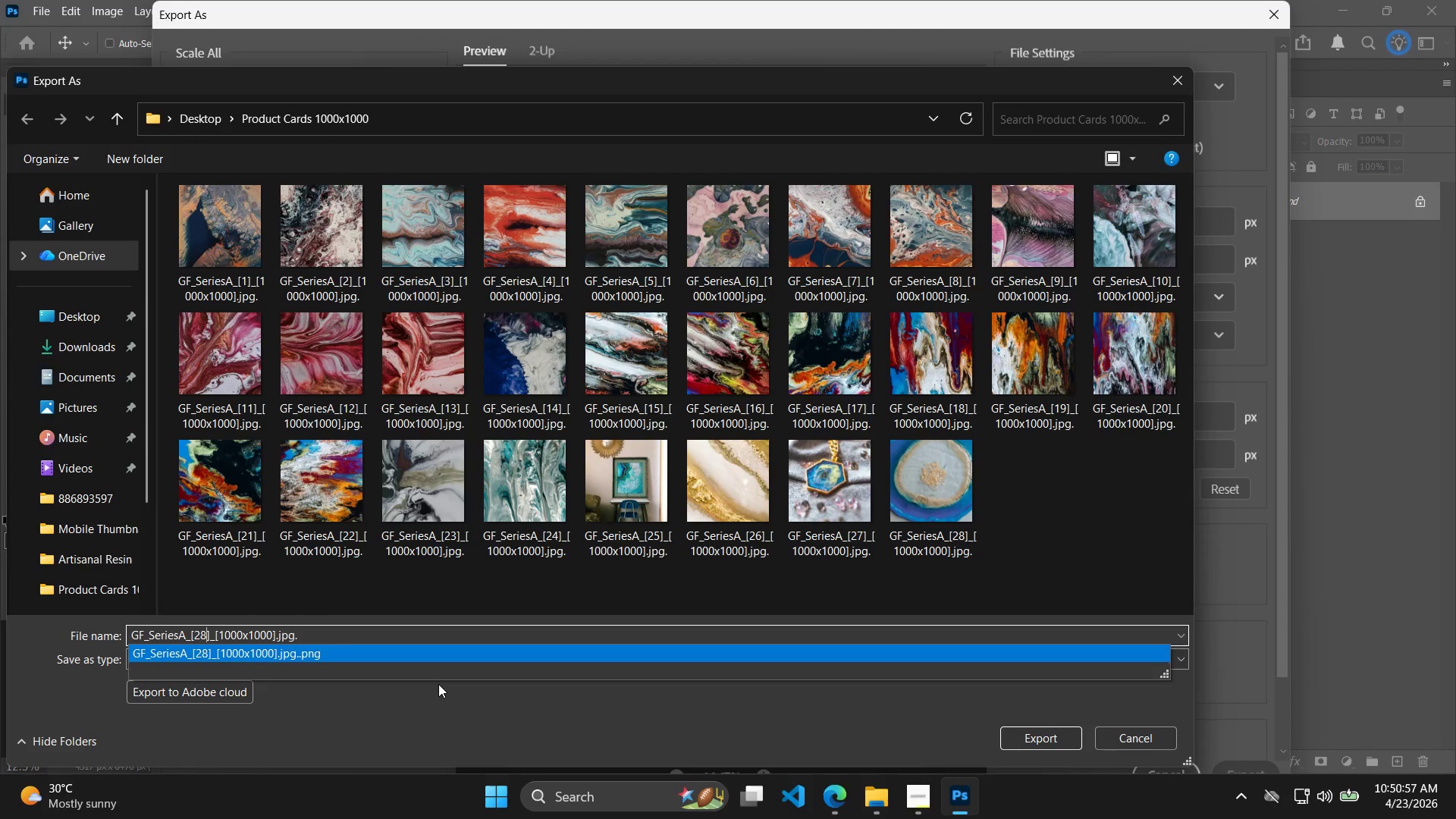 
key(Backspace)
 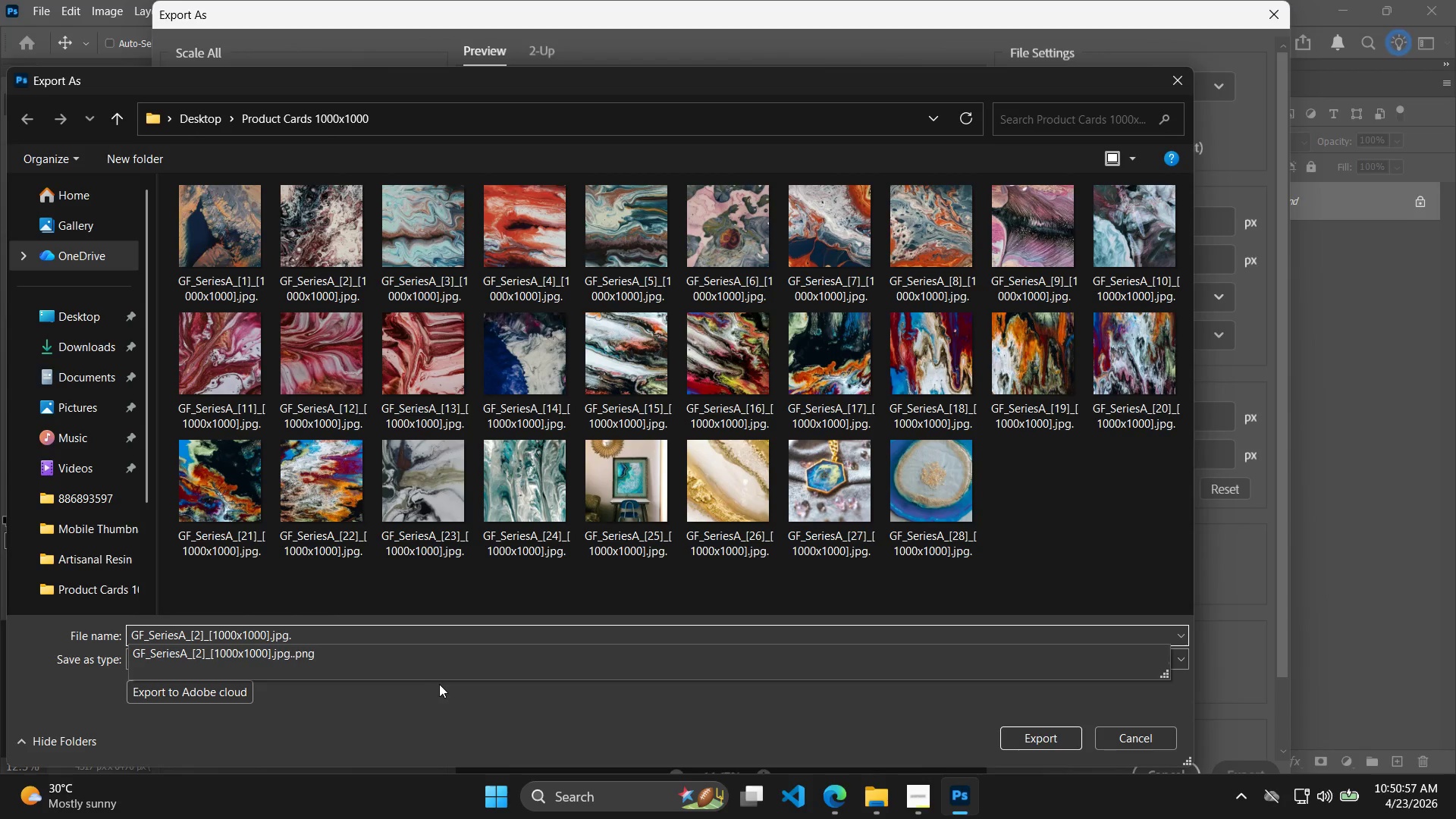 
key(9)
 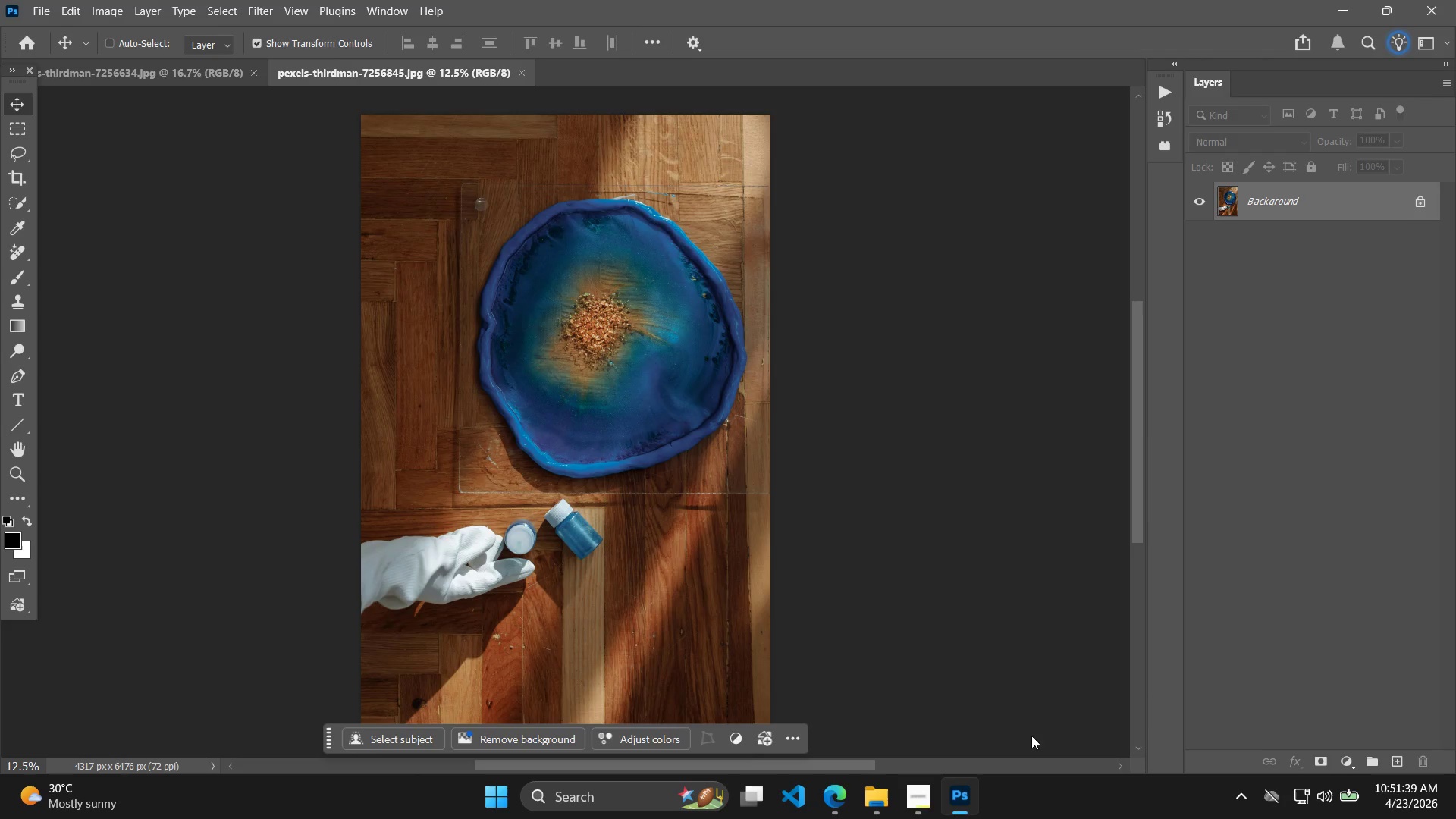 
wait(46.8)
 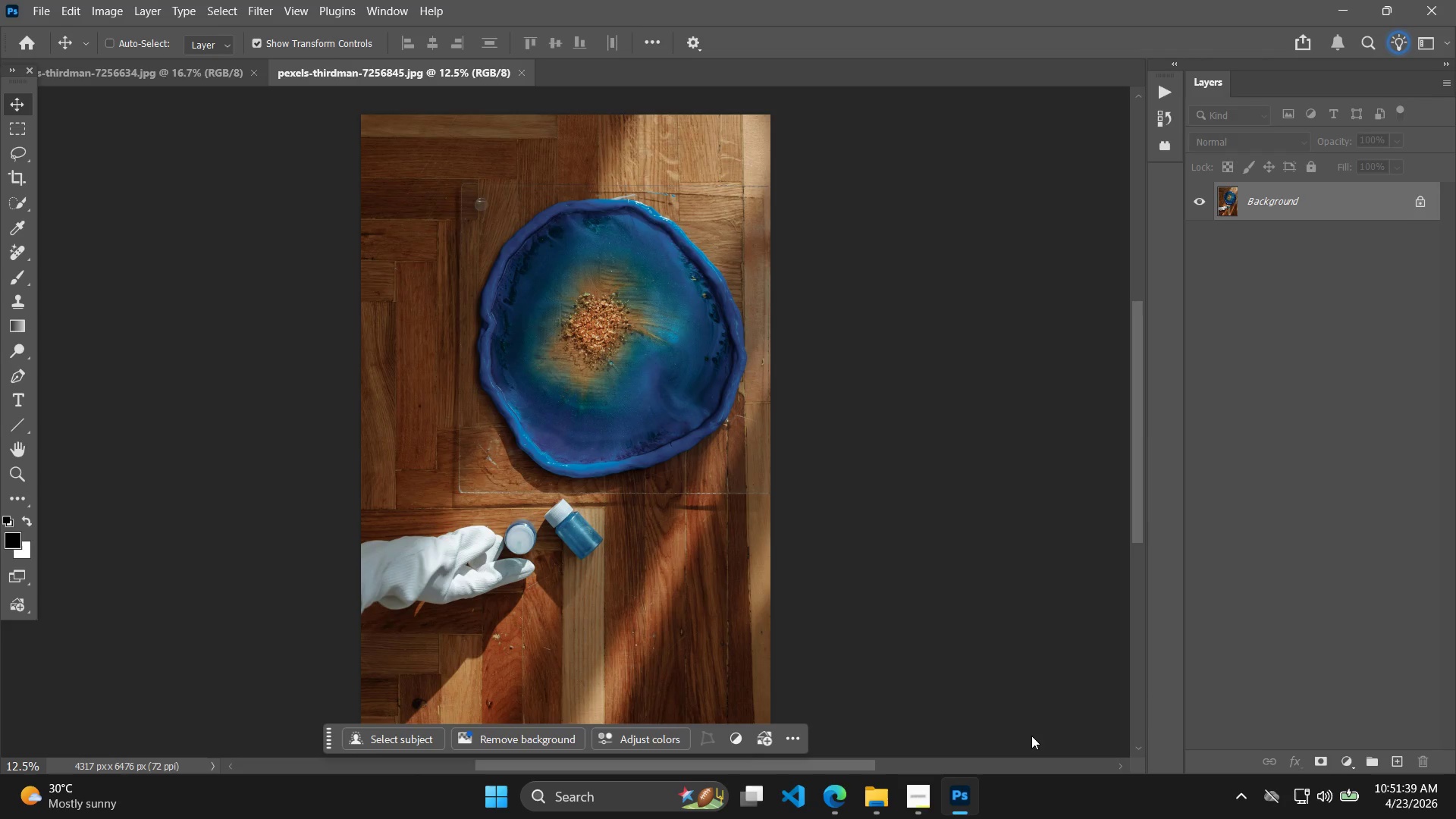 
key(Alt+AltLeft)
 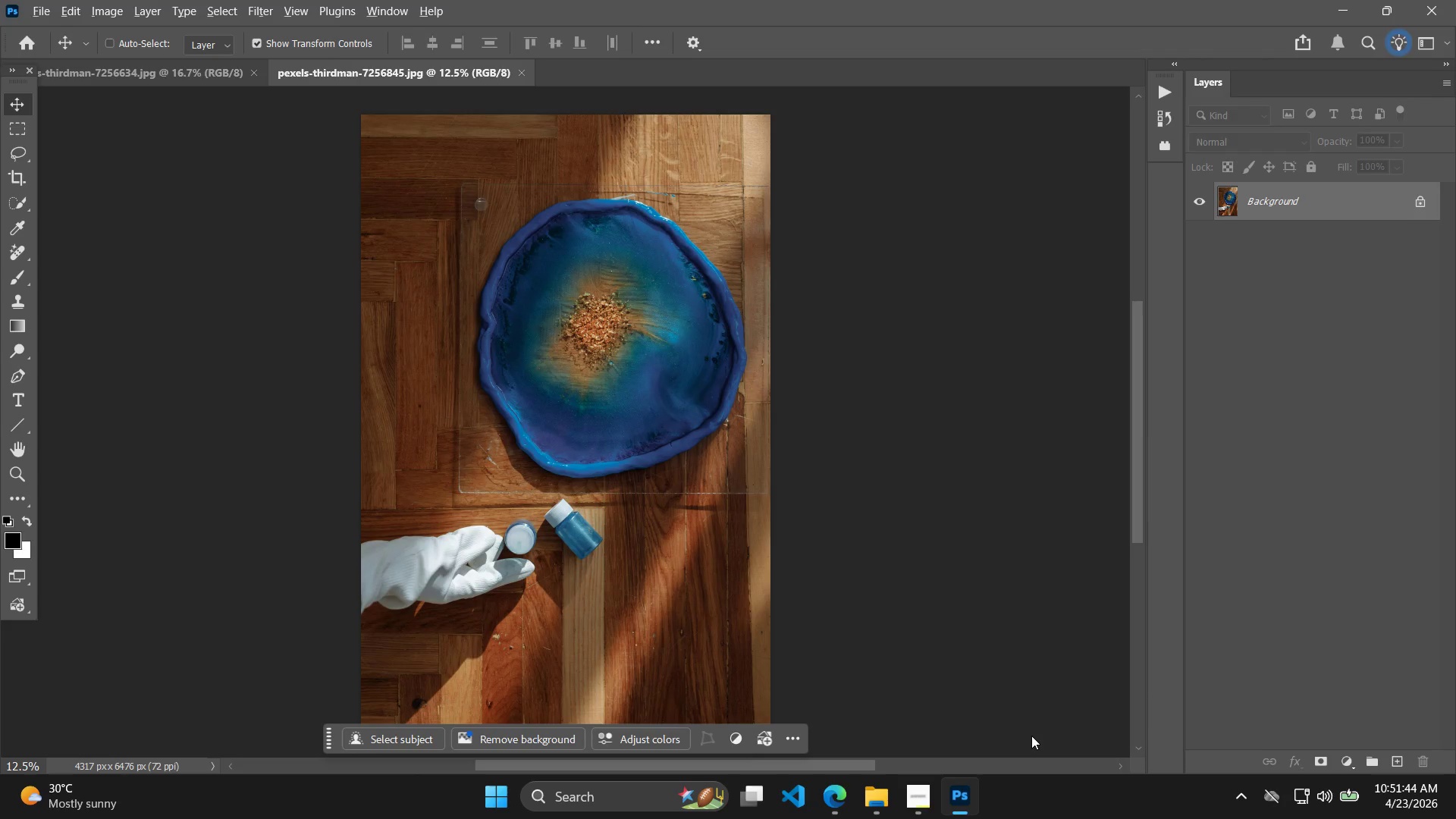 
key(Alt+Tab)
 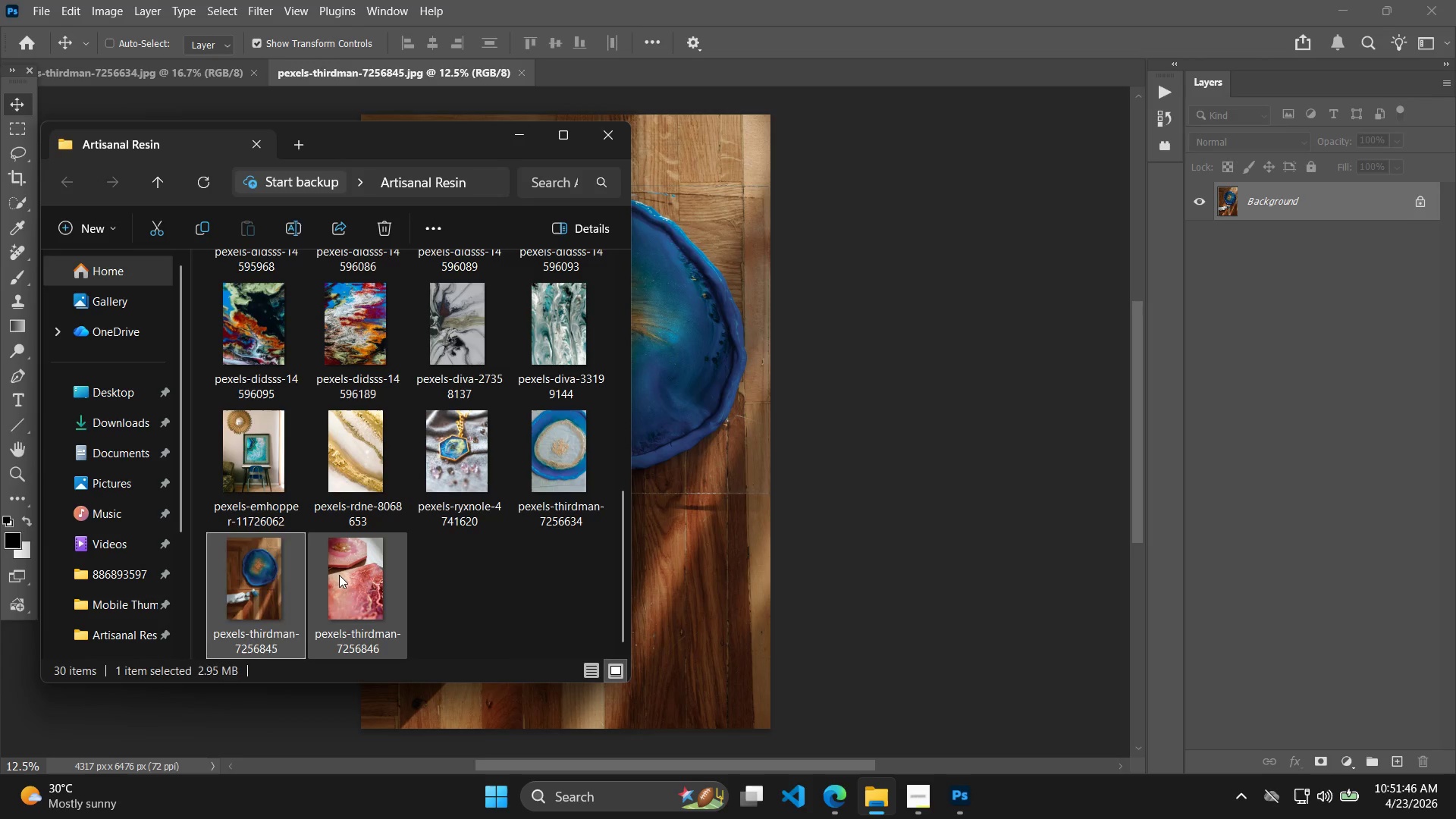 
left_click_drag(start_coordinate=[344, 573], to_coordinate=[1326, 505])
 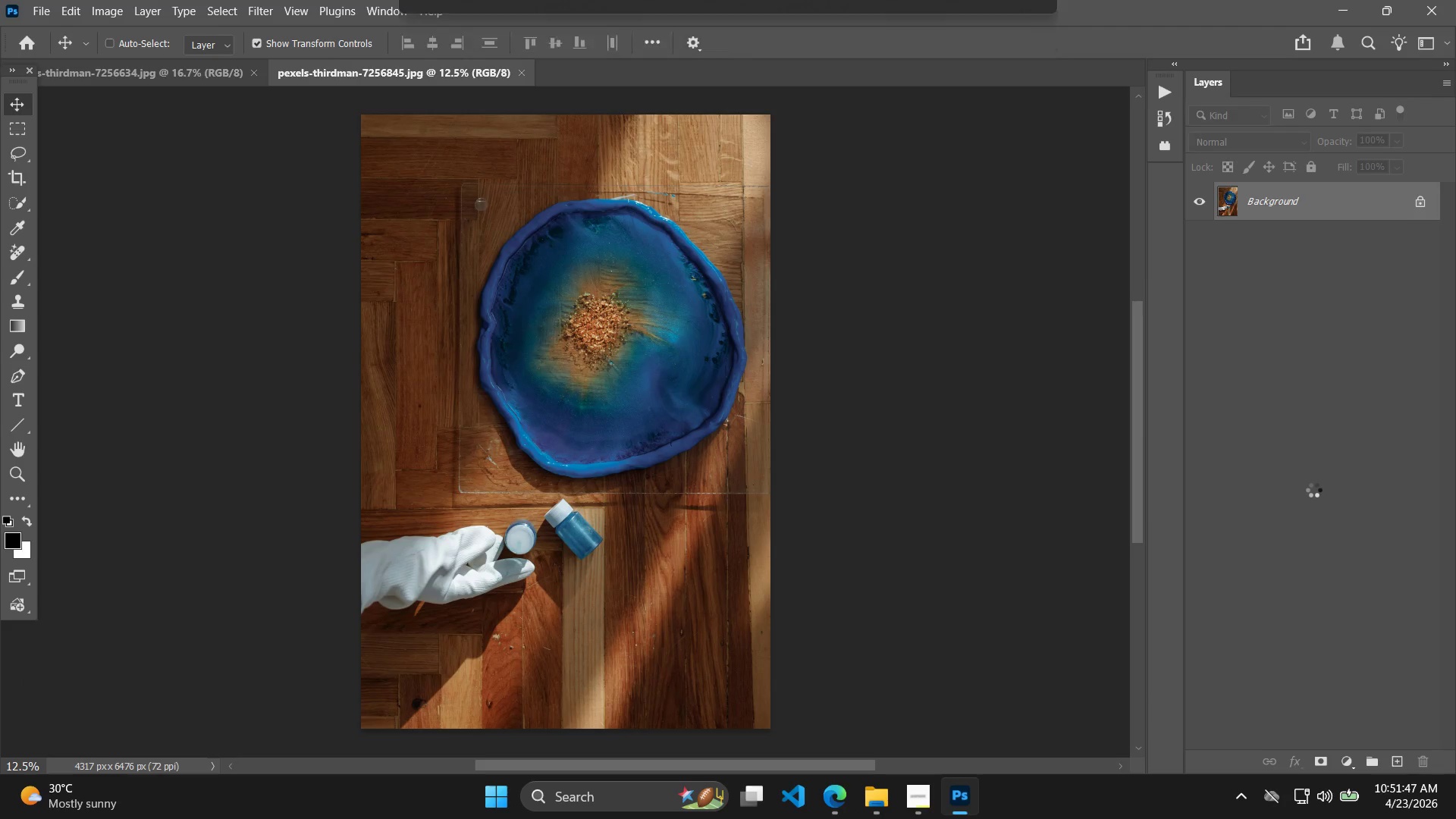 
key(Alt+Control+Shift+W)
 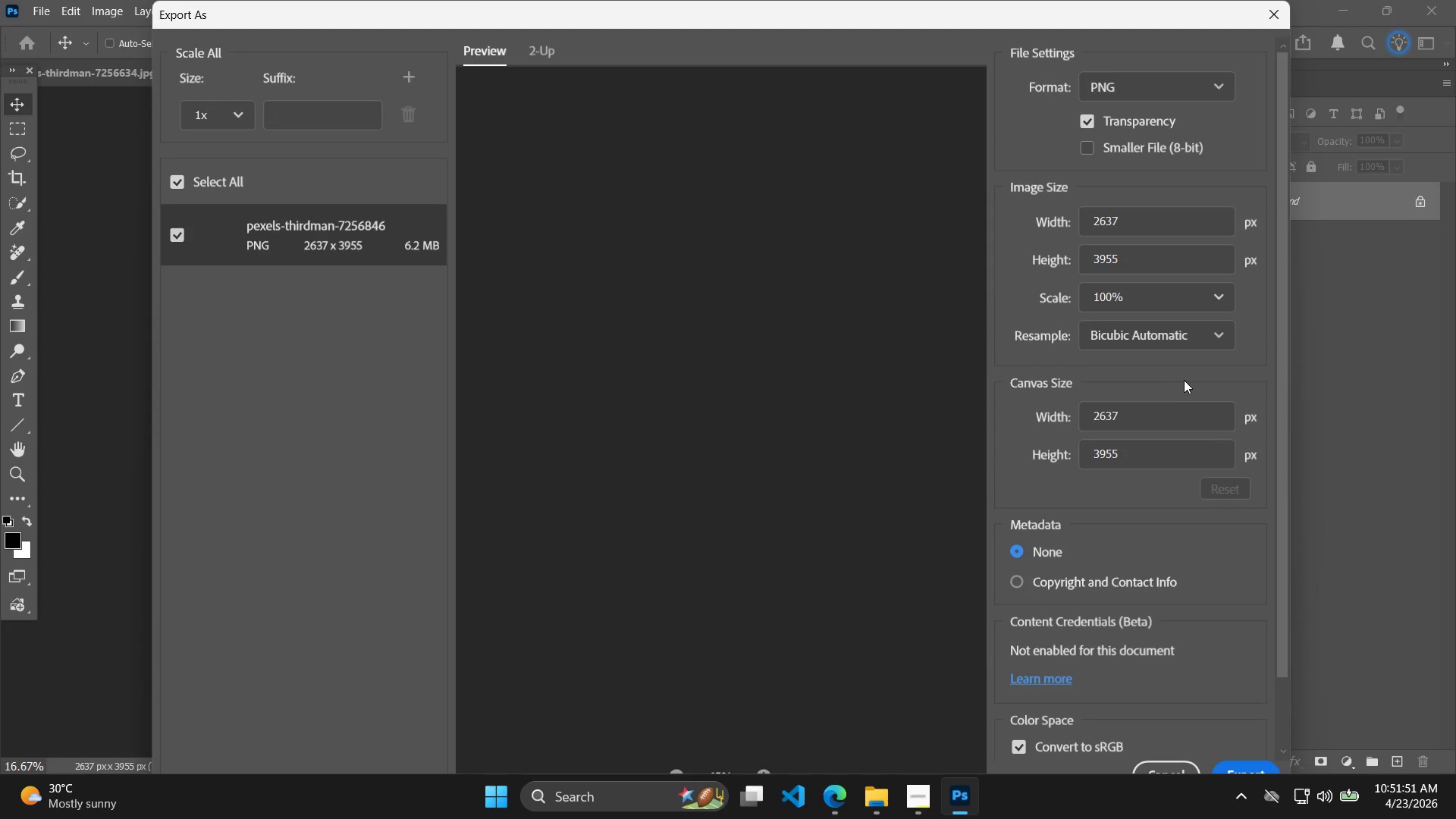 
left_click_drag(start_coordinate=[1154, 425], to_coordinate=[1077, 425])
 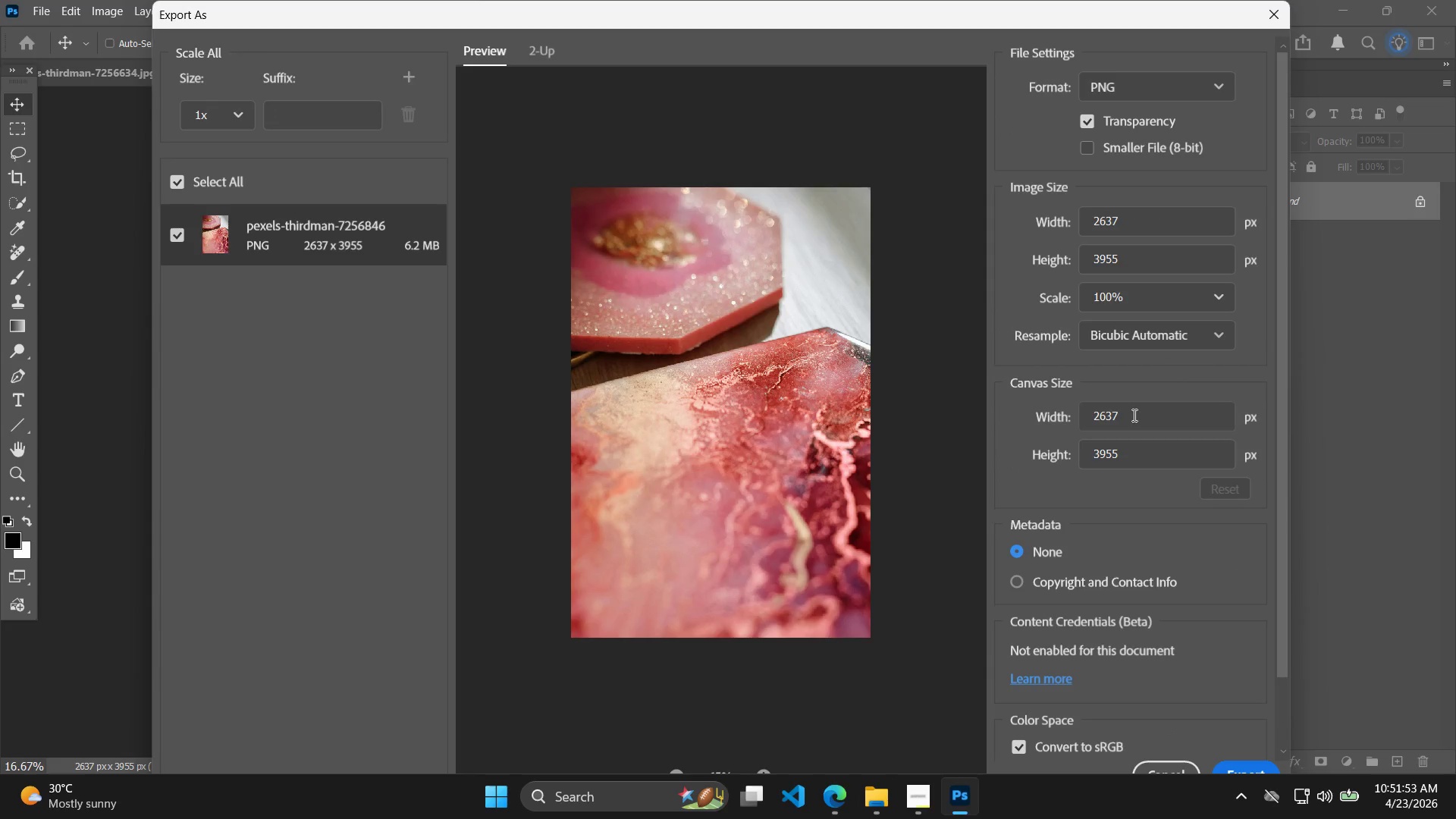 
left_click_drag(start_coordinate=[1132, 415], to_coordinate=[1070, 413])
 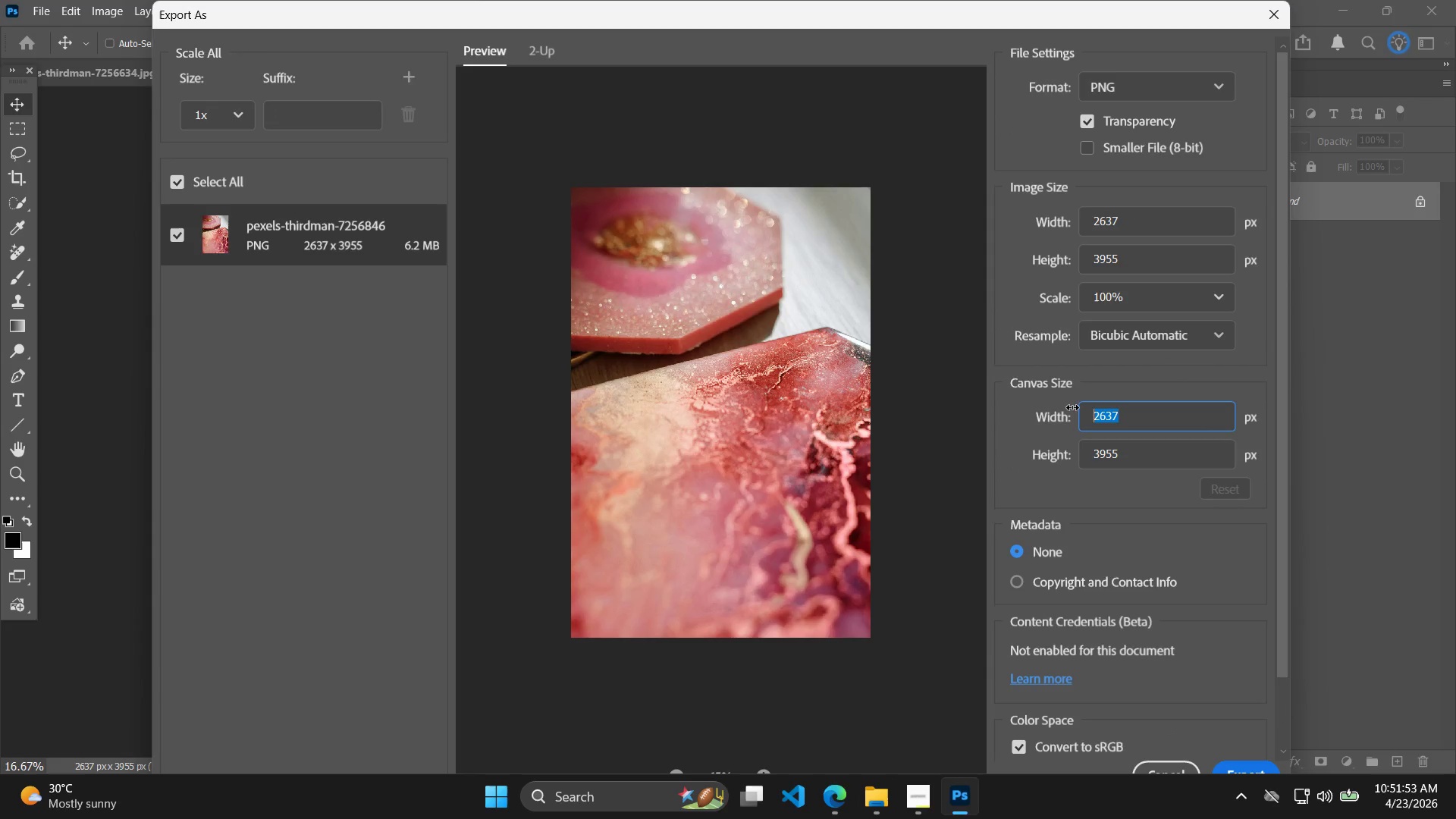 
type(10-00)
key(Backspace)
key(Backspace)
type(00)
key(Backspace)
key(Backspace)
type(09)
key(Backspace)
key(Backspace)
key(Backspace)
type(000)
key(Tab)
type(100)
 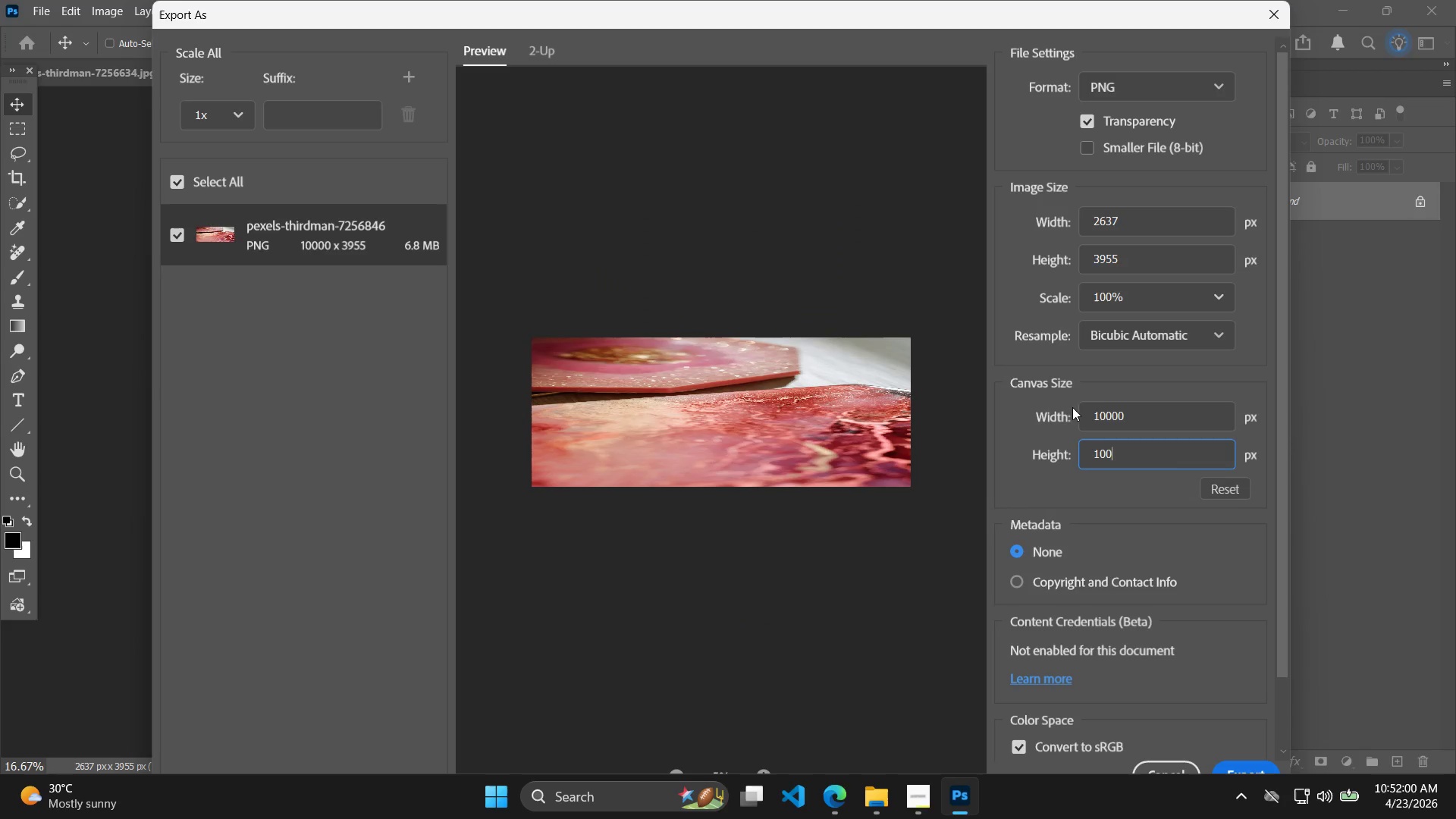 
type(00)
key(Backspace)
 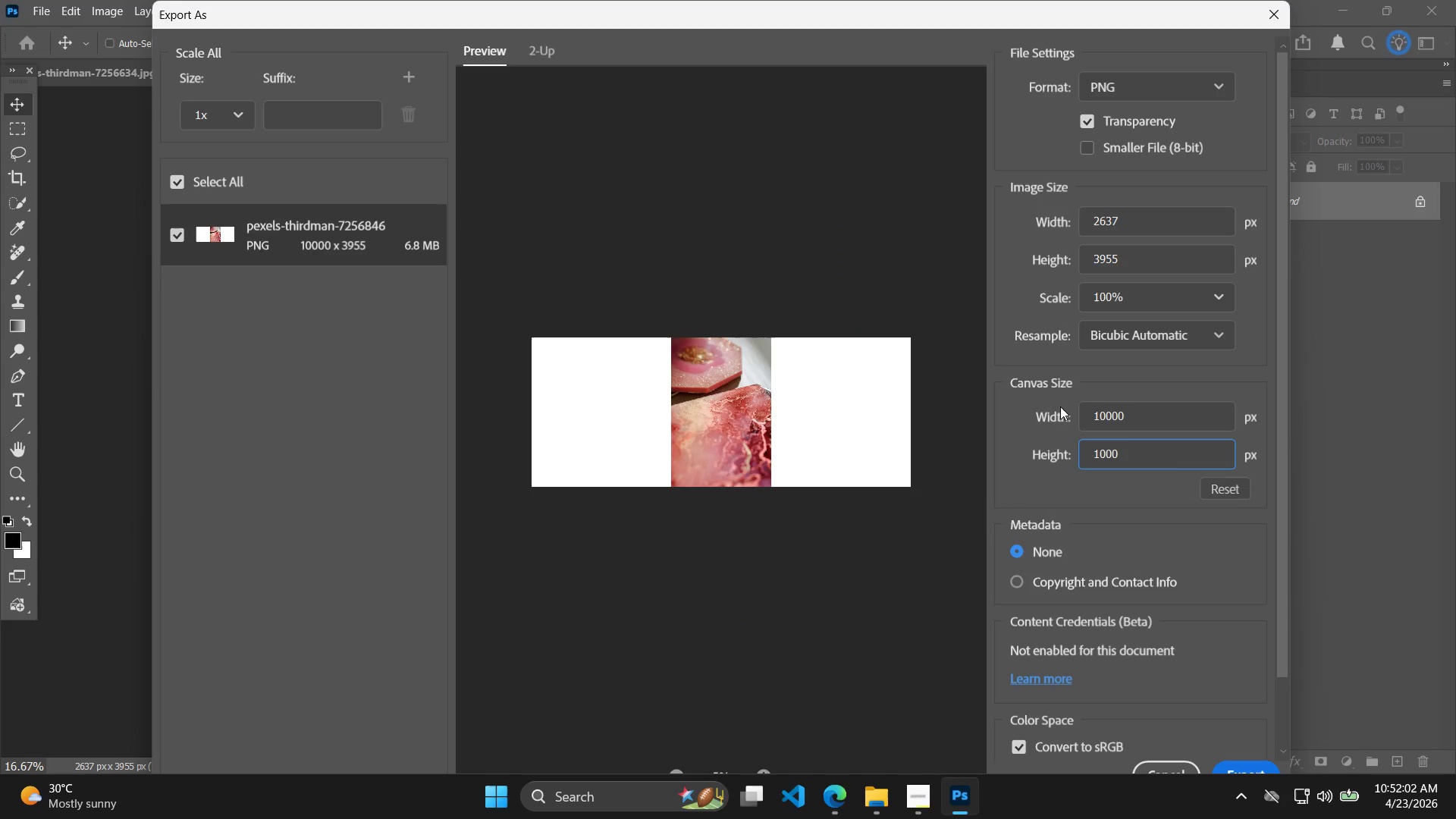 
scroll: coordinate [1081, 403], scroll_direction: none, amount: 0.0
 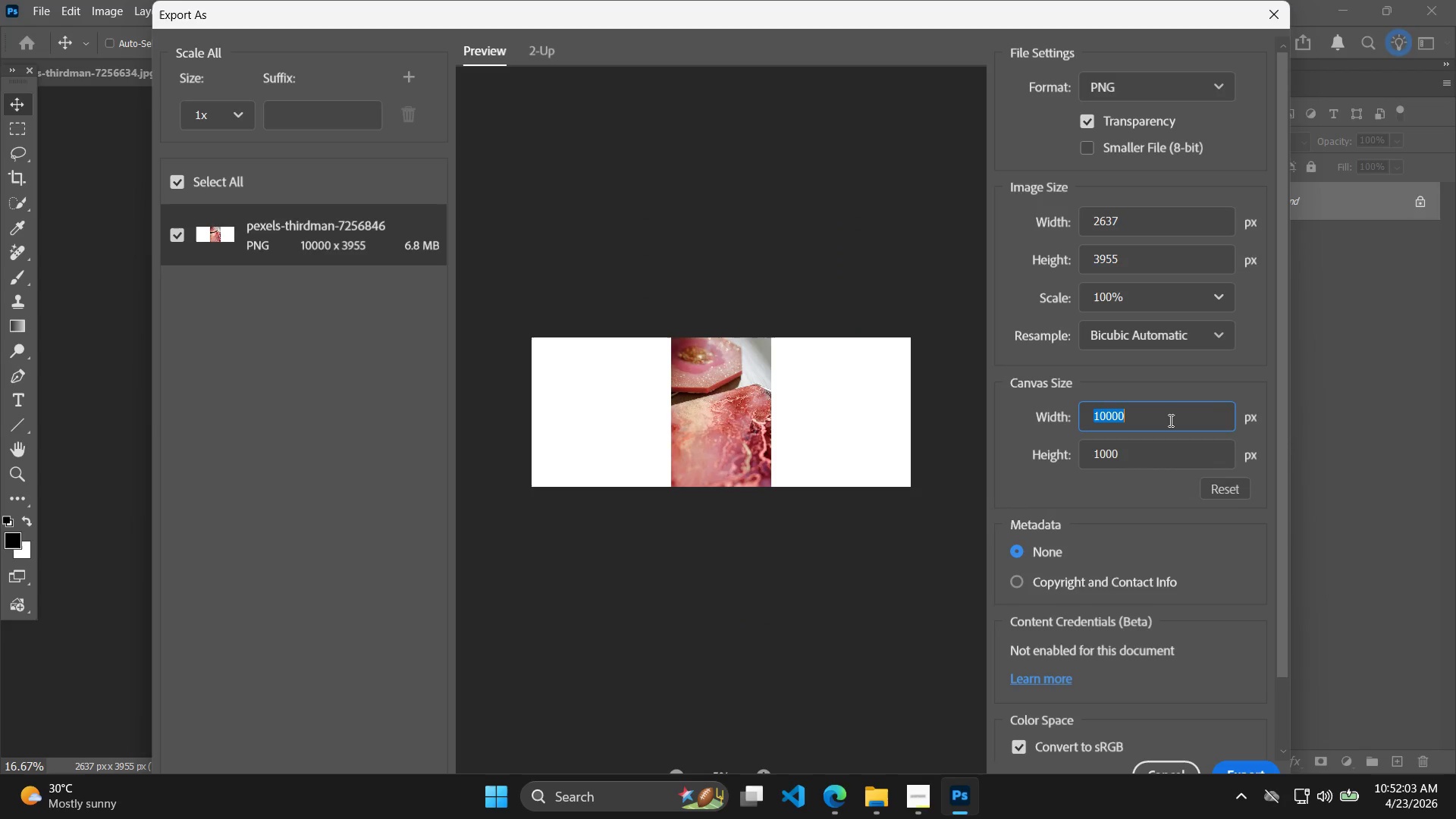 
left_click([1169, 420])
 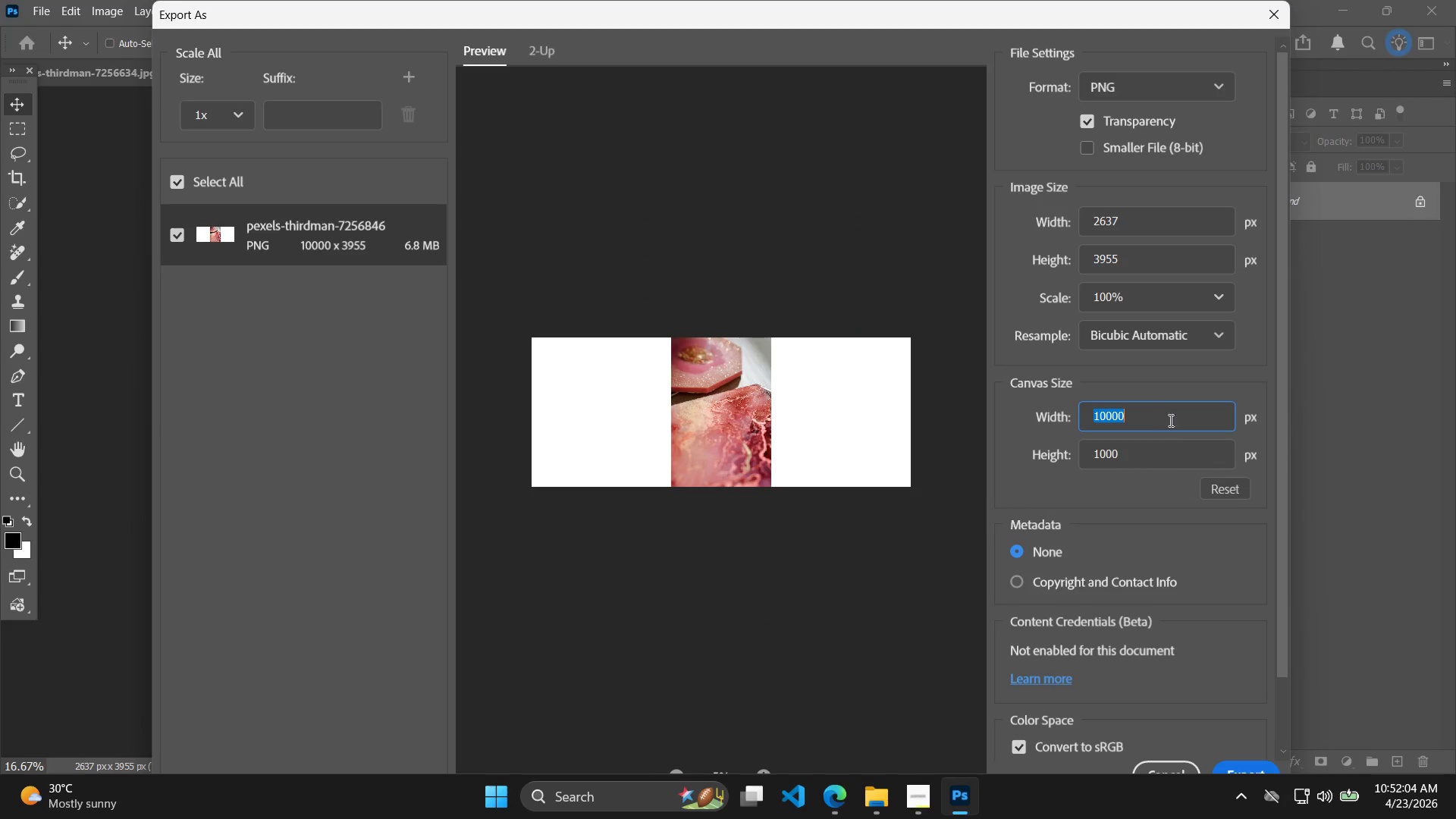 
key(Backspace)
 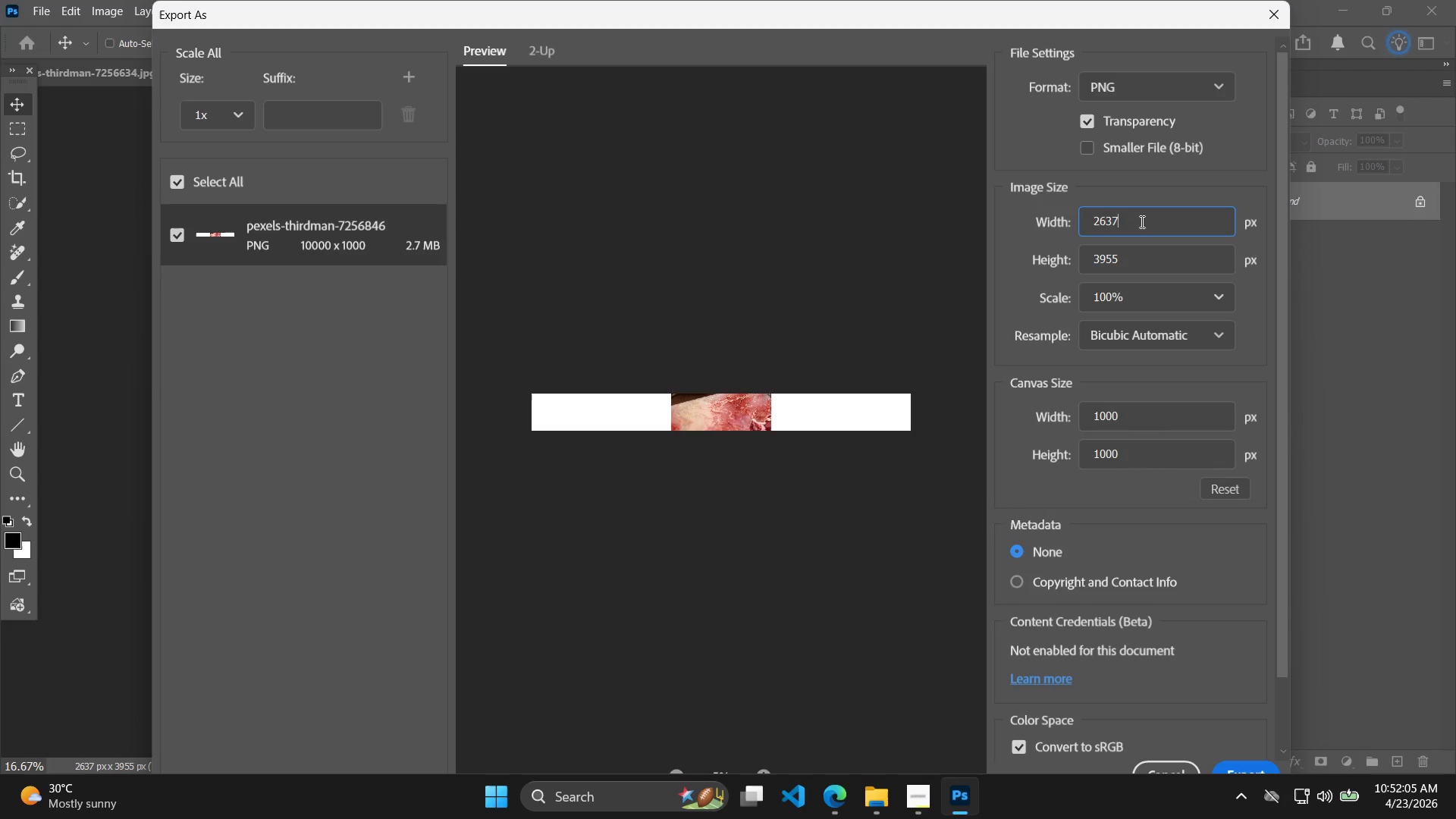 
hold_key(key=Backspace, duration=0.91)
 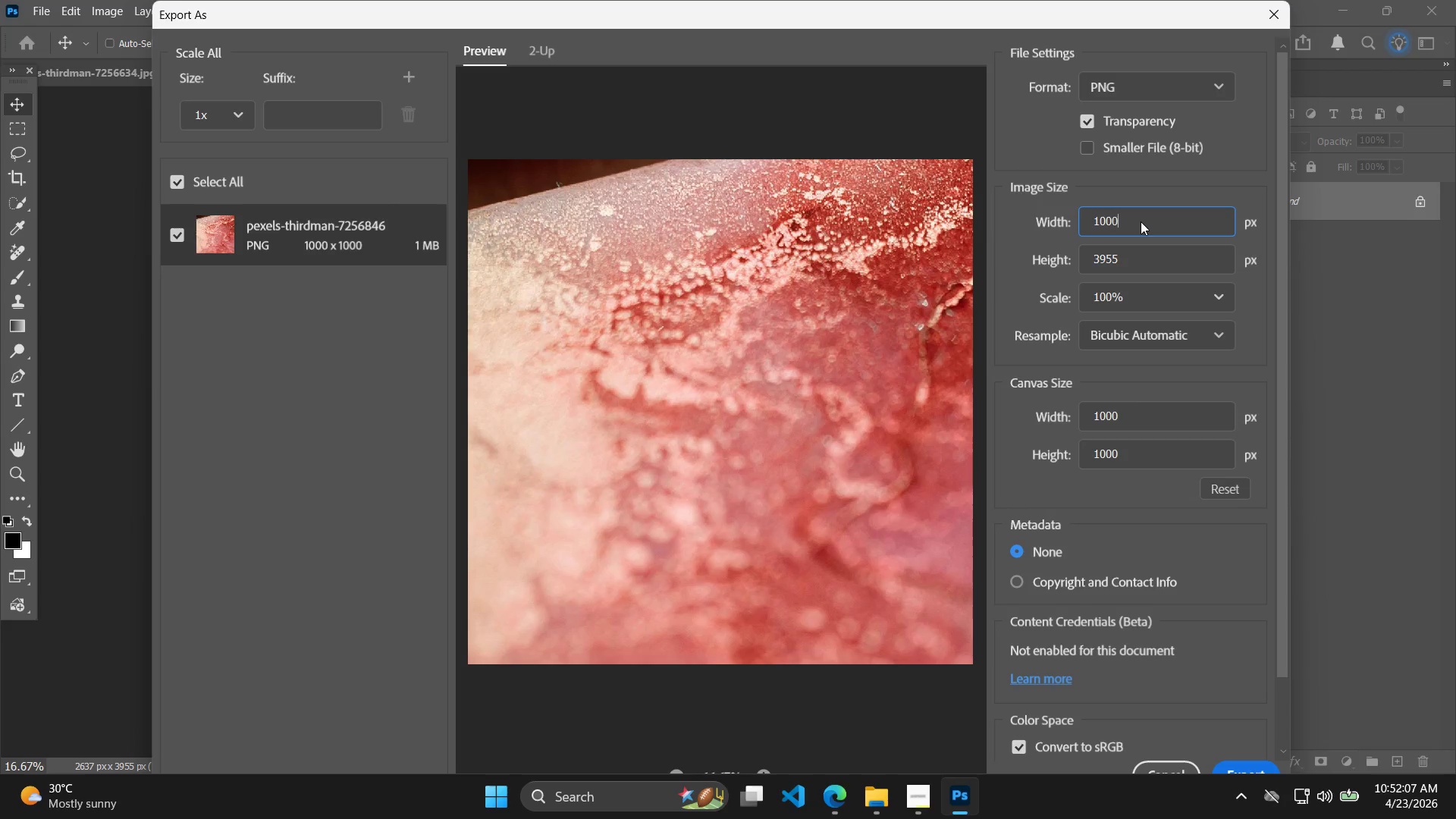 
type(1000)
 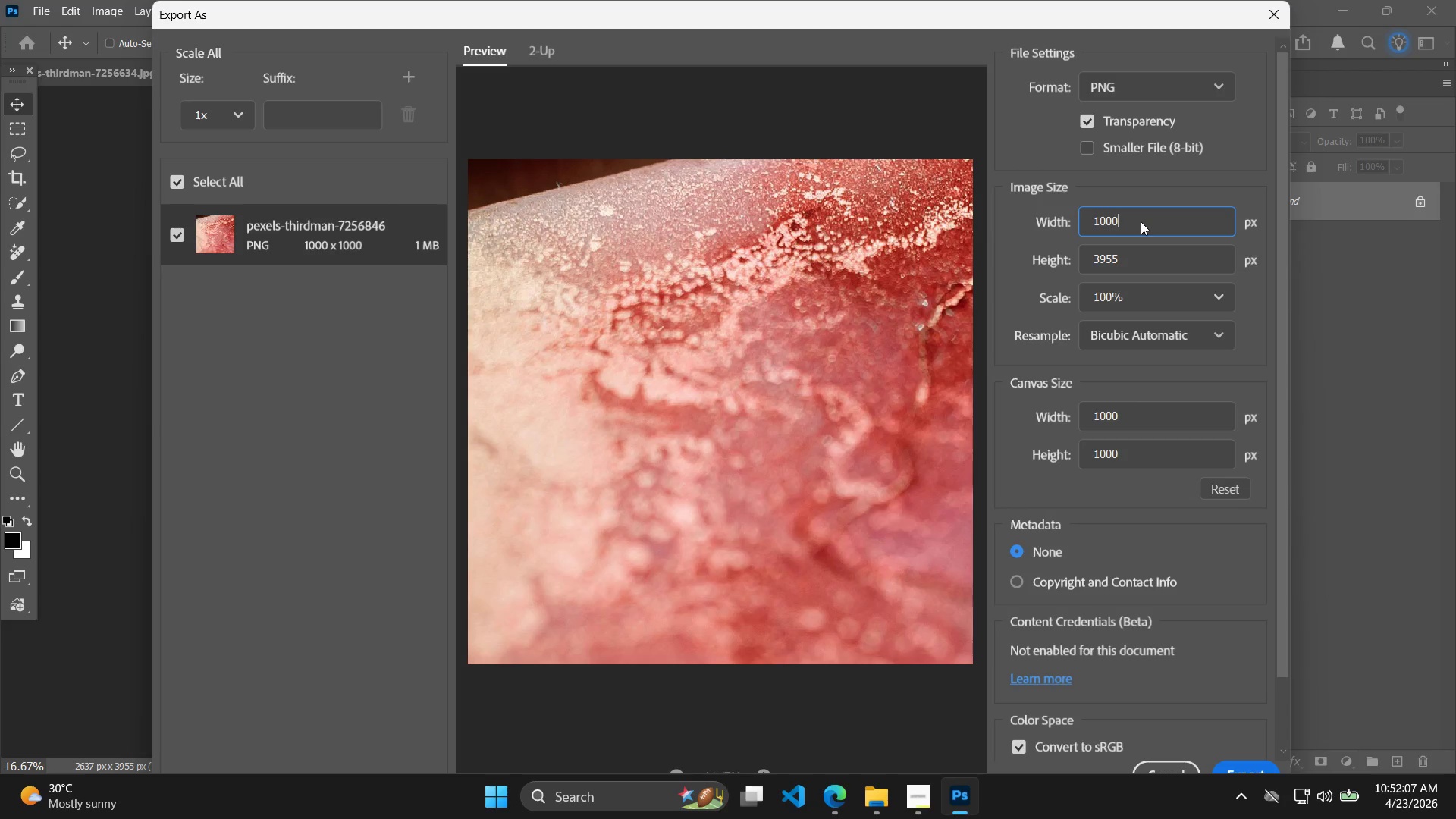 
key(Enter)
 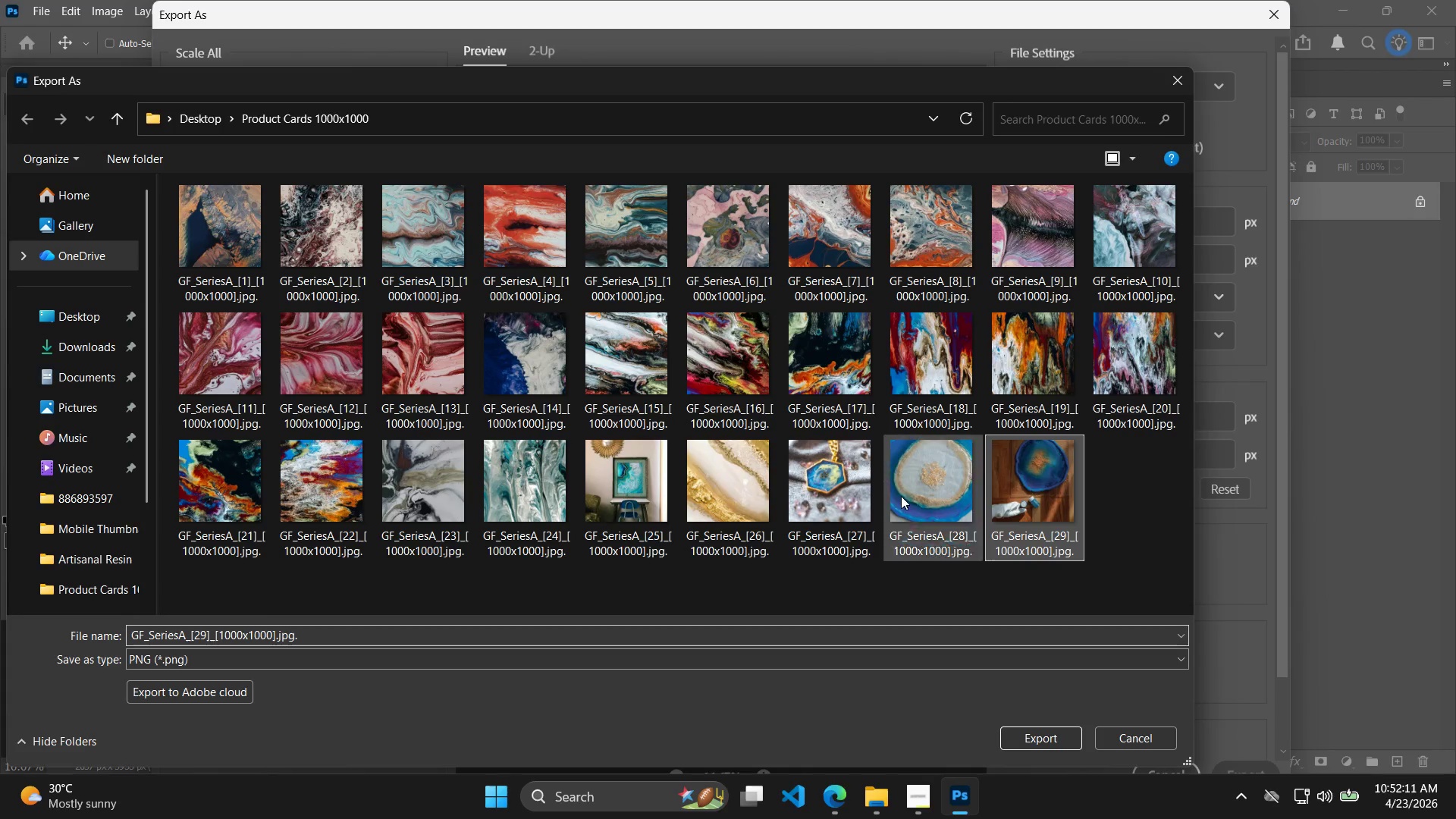 
double_click([201, 638])
 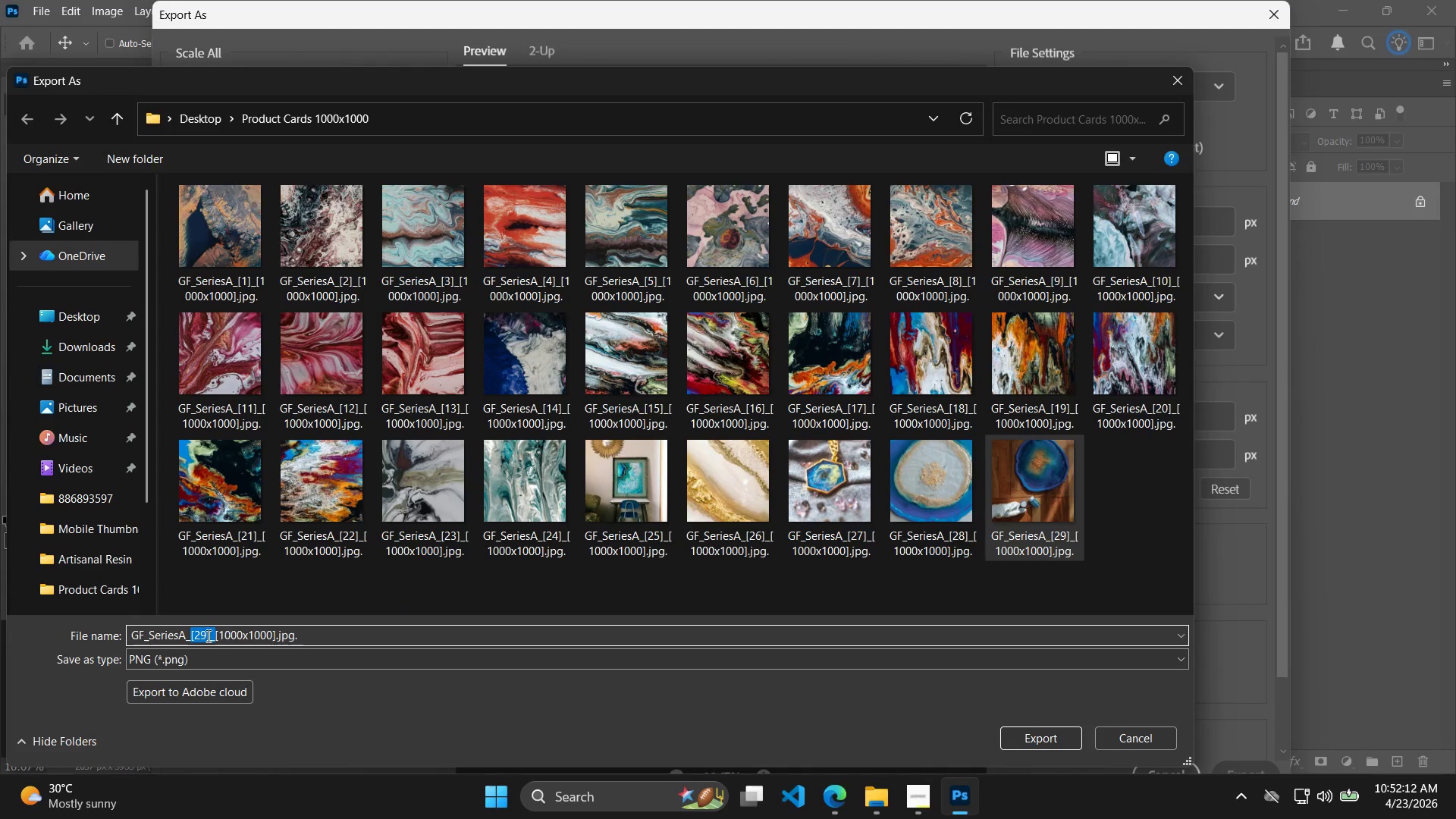 
left_click([198, 635])
 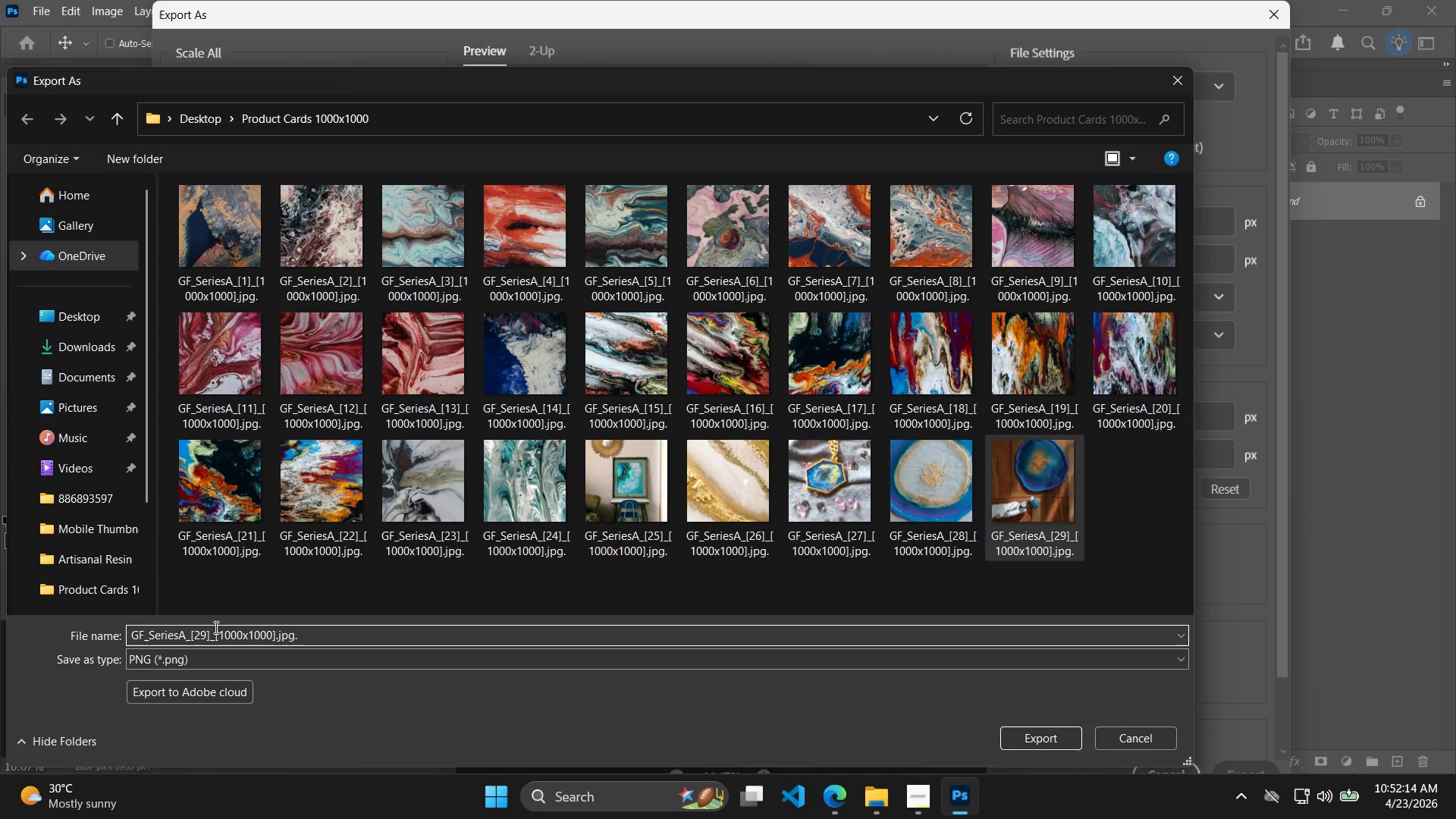 
key(ArrowRight)
 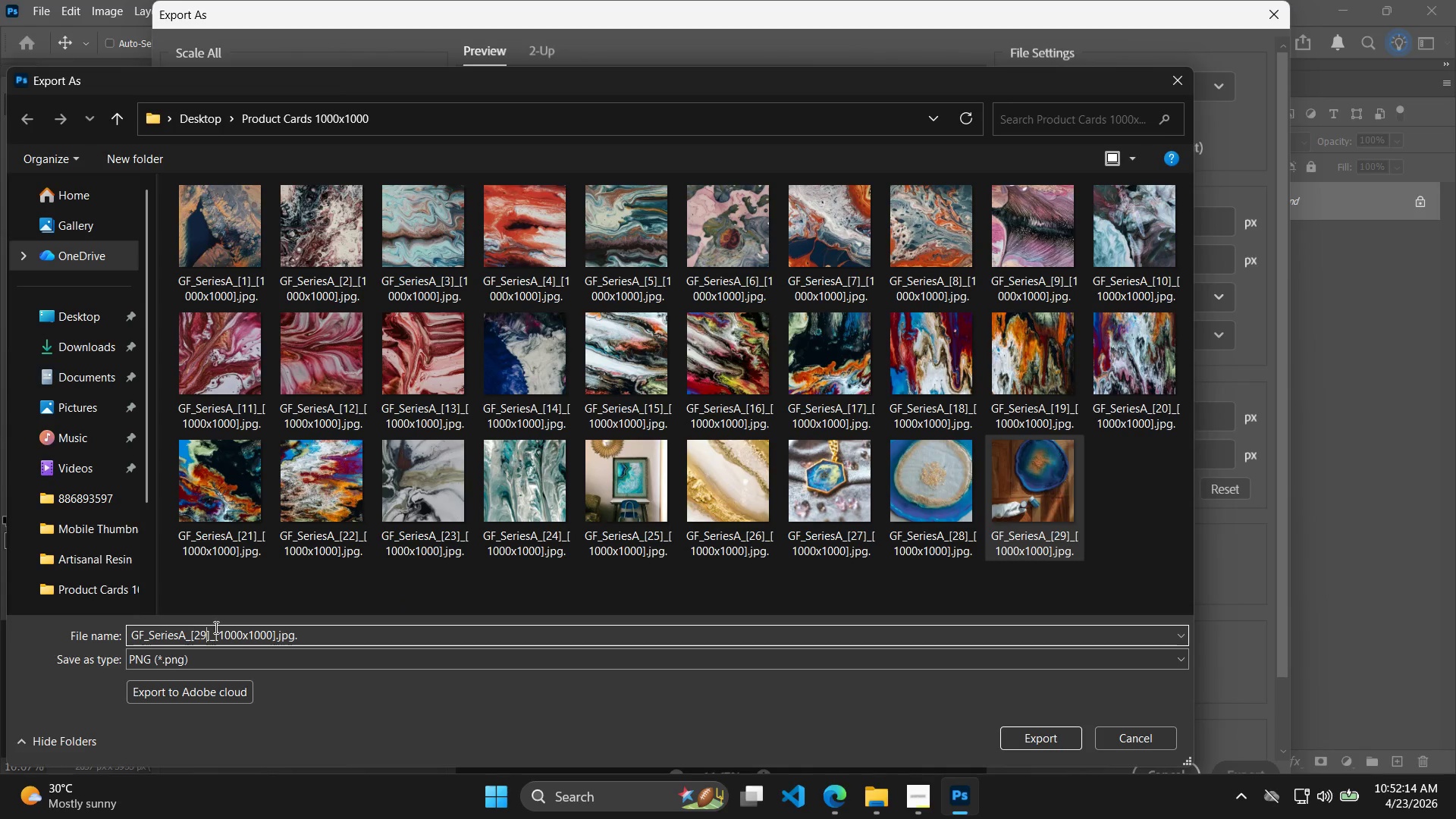 
key(Backspace)
key(Backspace)
type(30)